 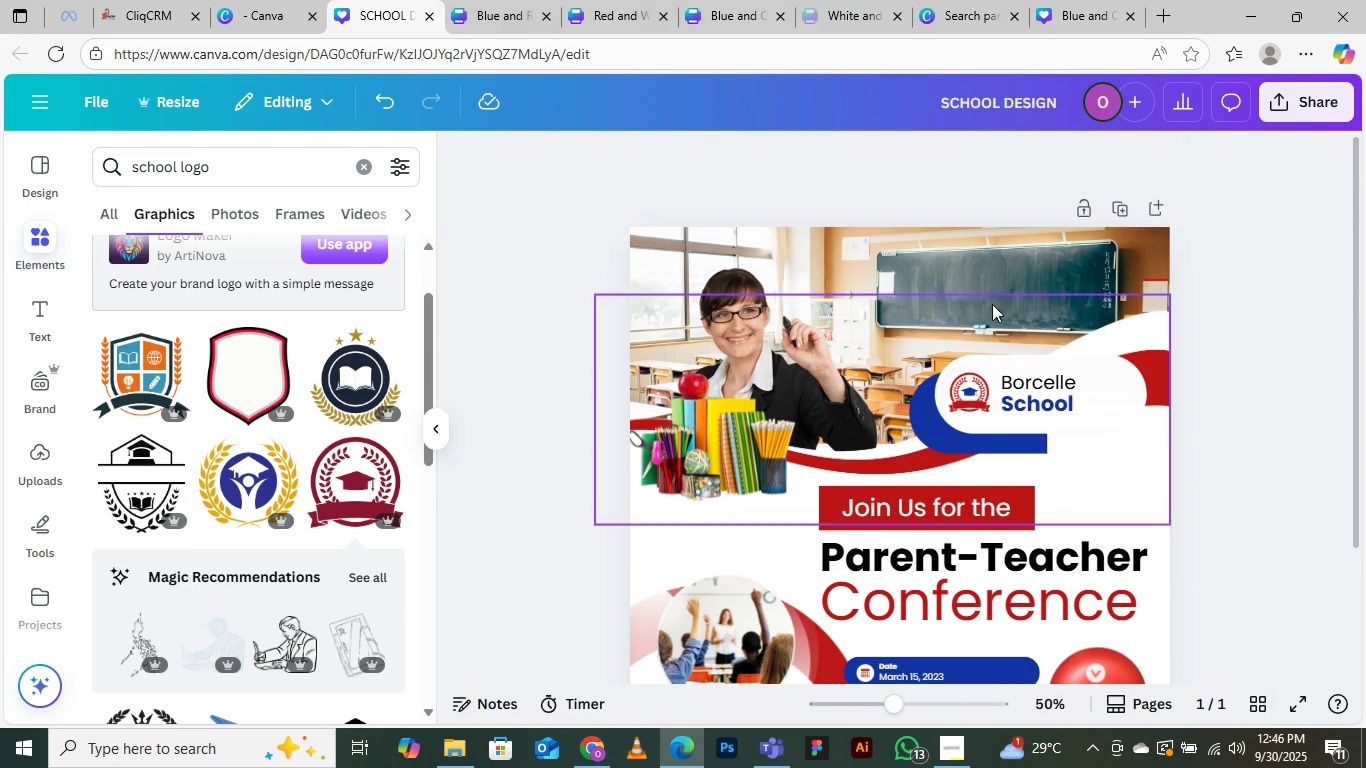 
left_click([1293, 102])
 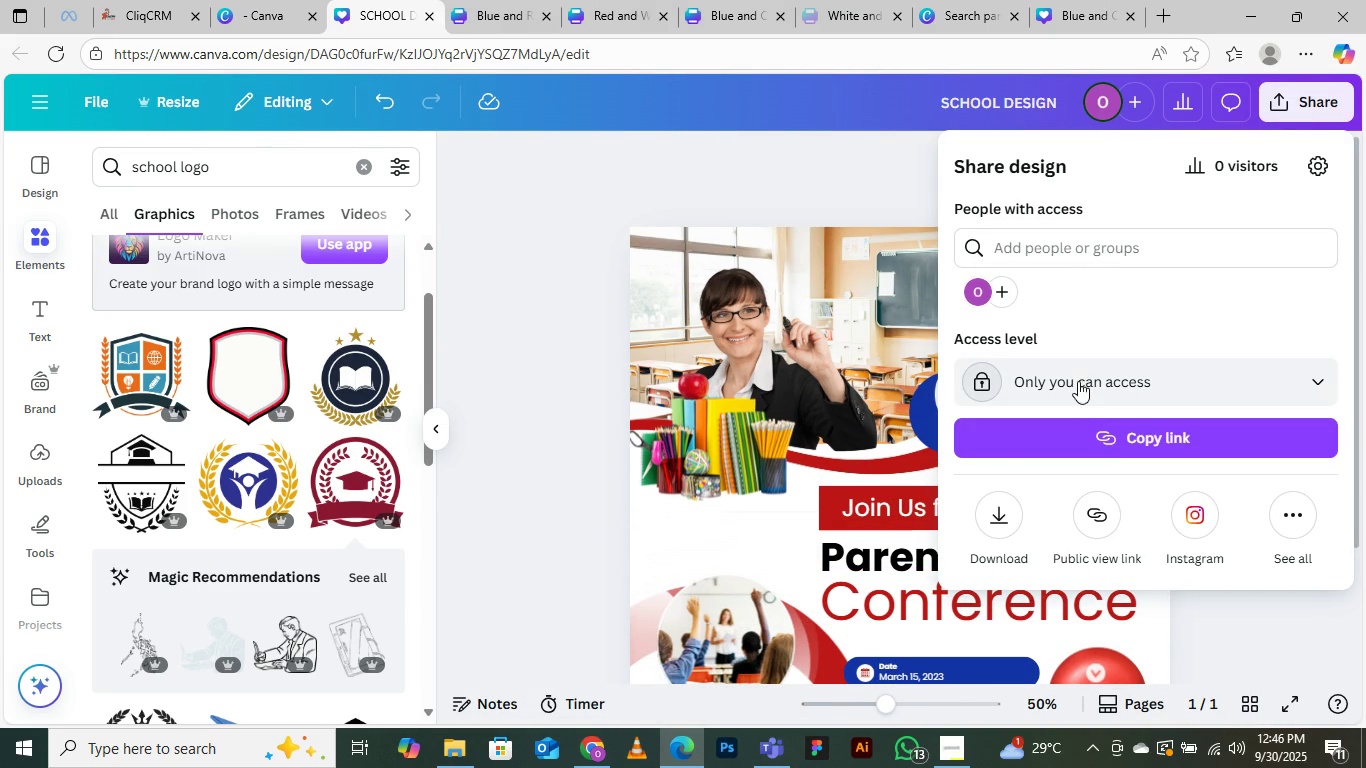 
left_click([1076, 381])
 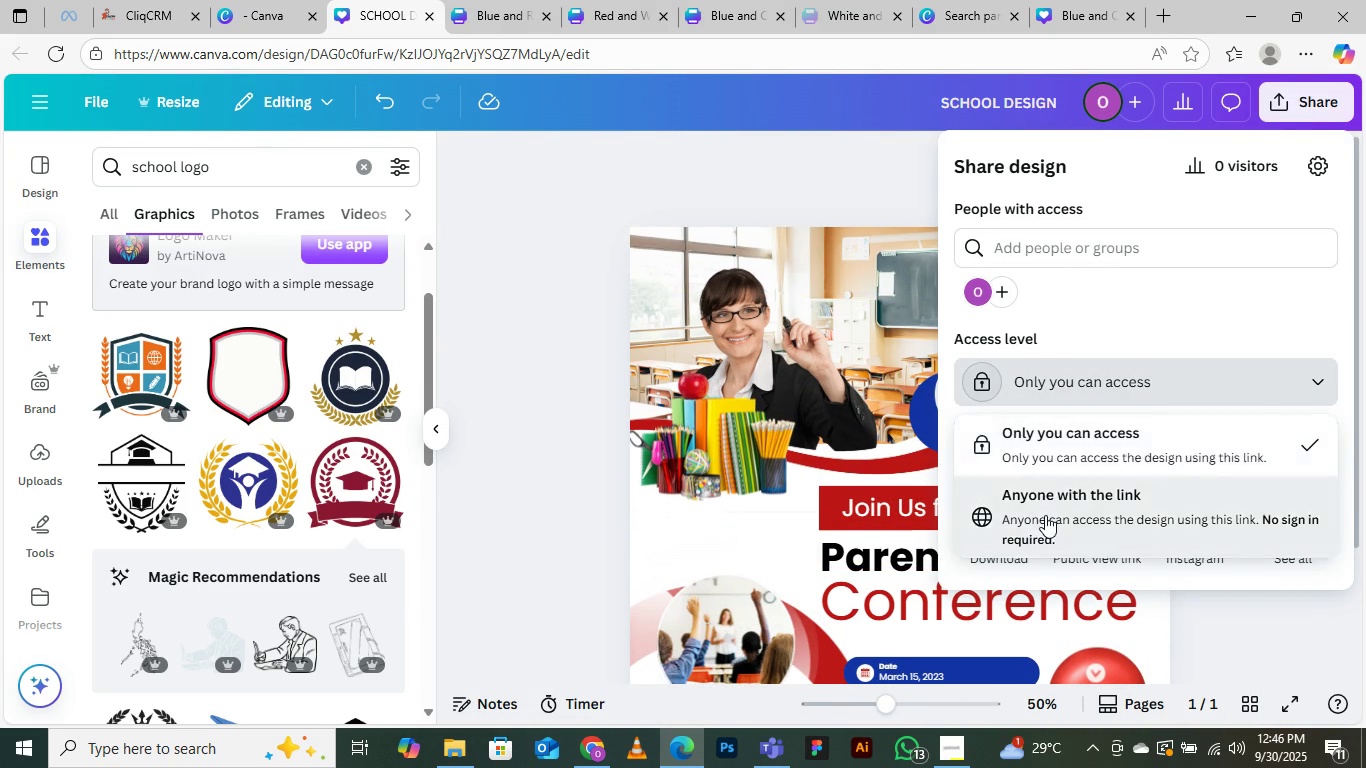 
left_click([1045, 515])
 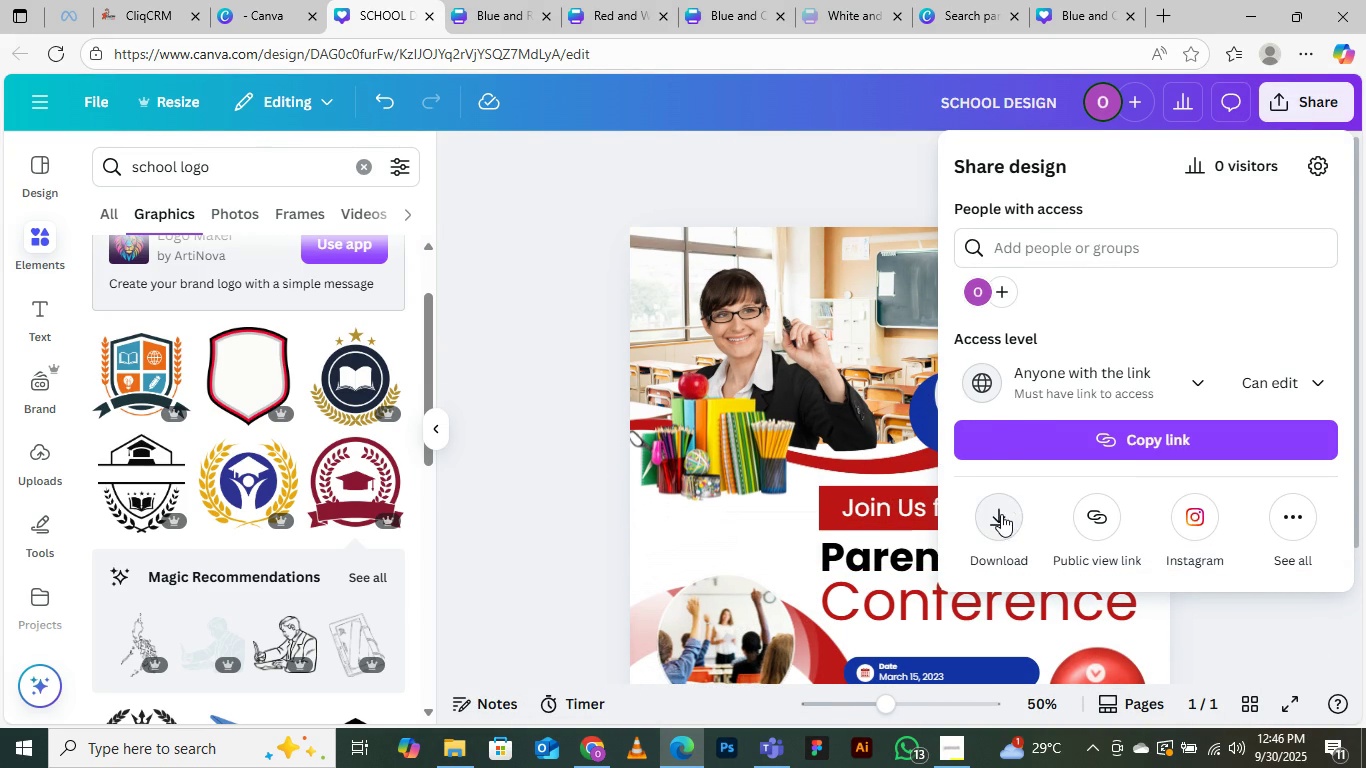 
left_click([1001, 515])
 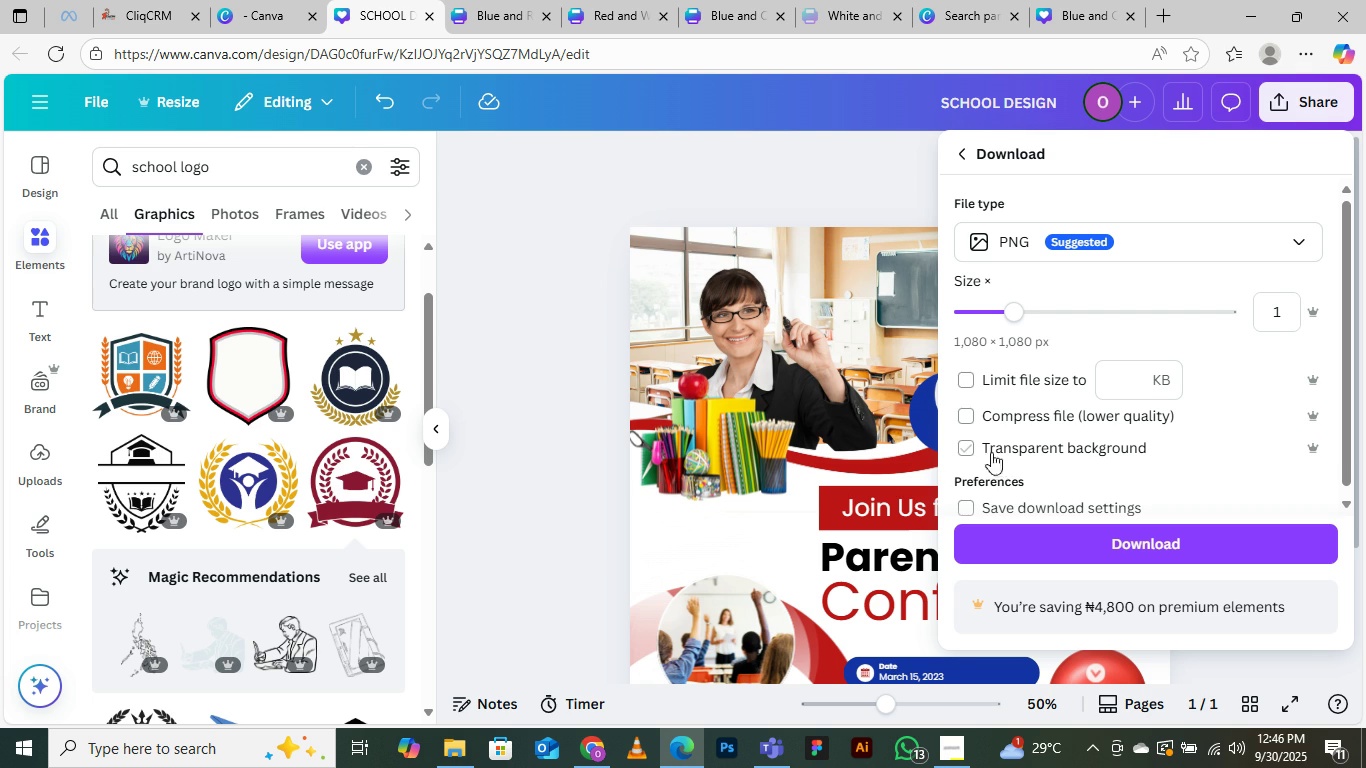 
wait(12.61)
 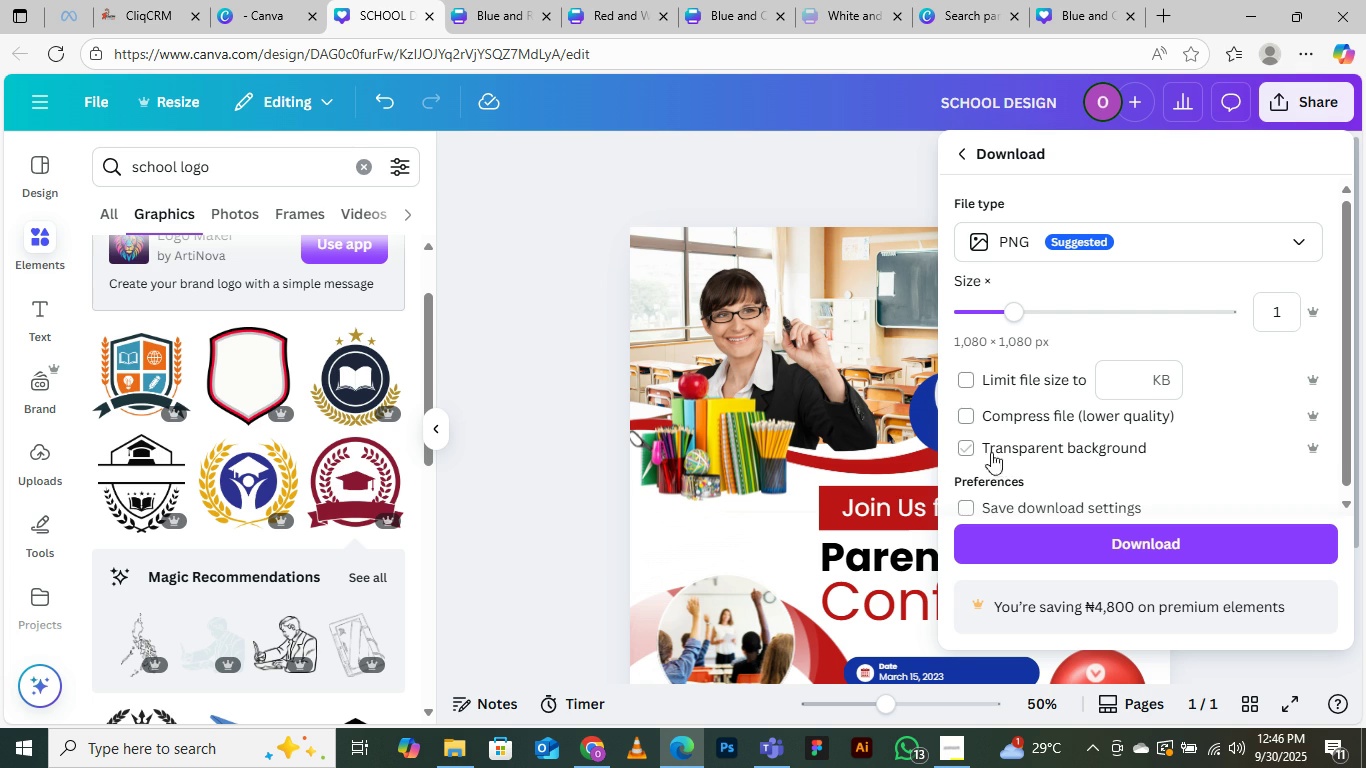 
scroll: coordinate [1032, 415], scroll_direction: up, amount: 1.0
 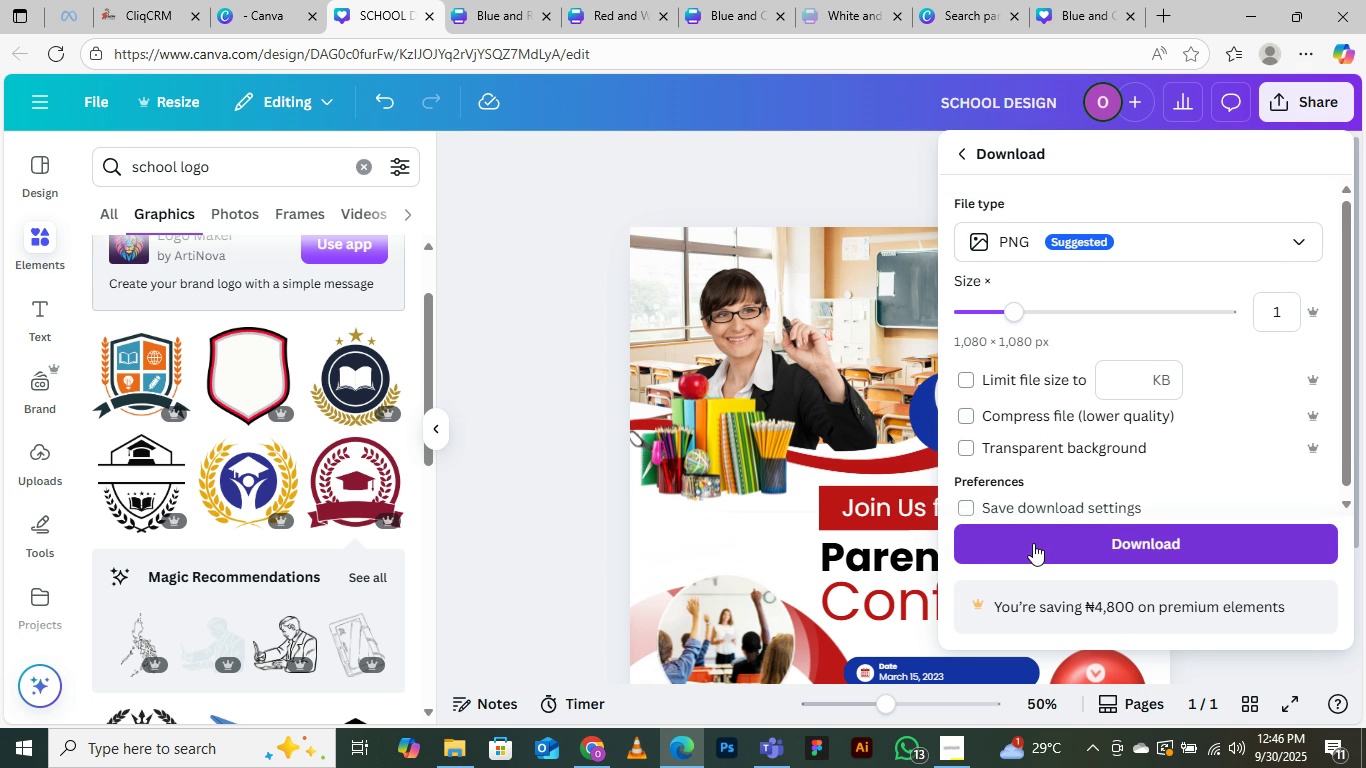 
left_click([1033, 543])
 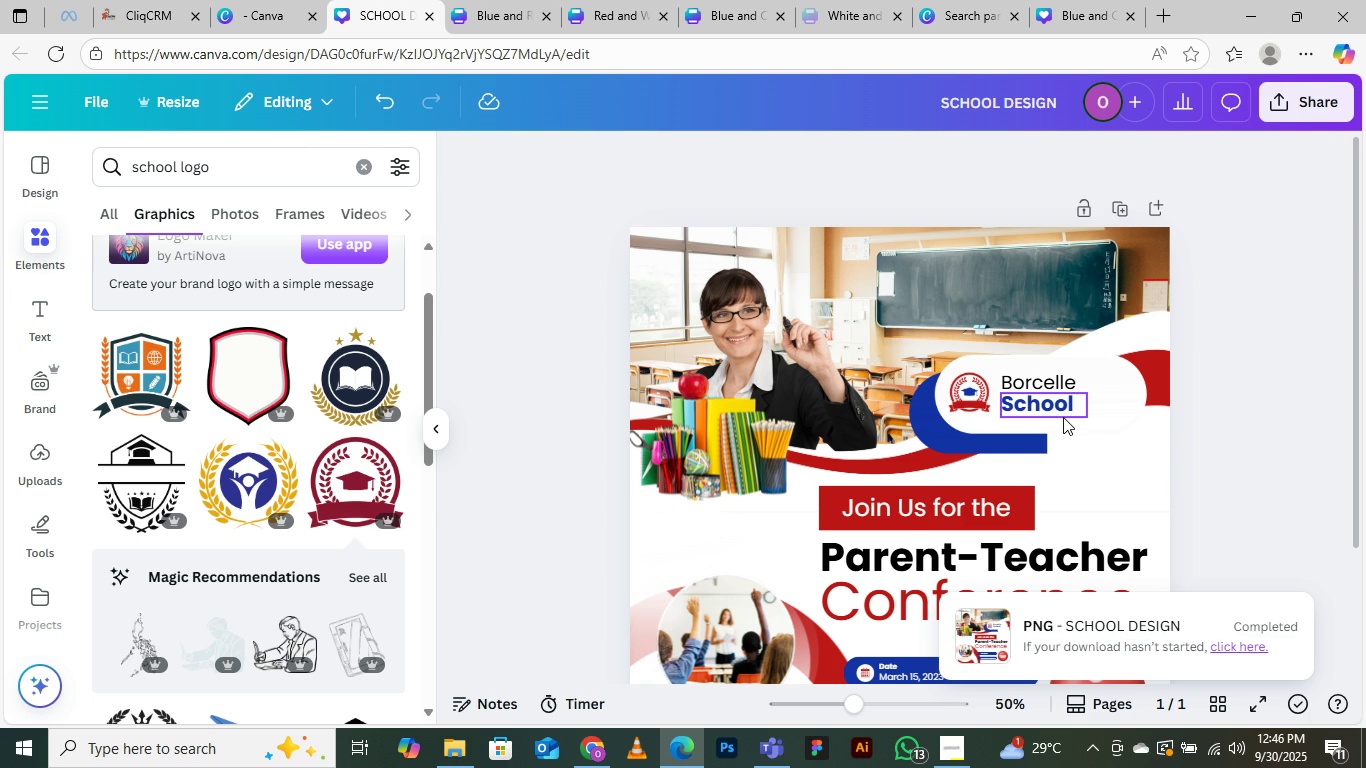 
wait(6.9)
 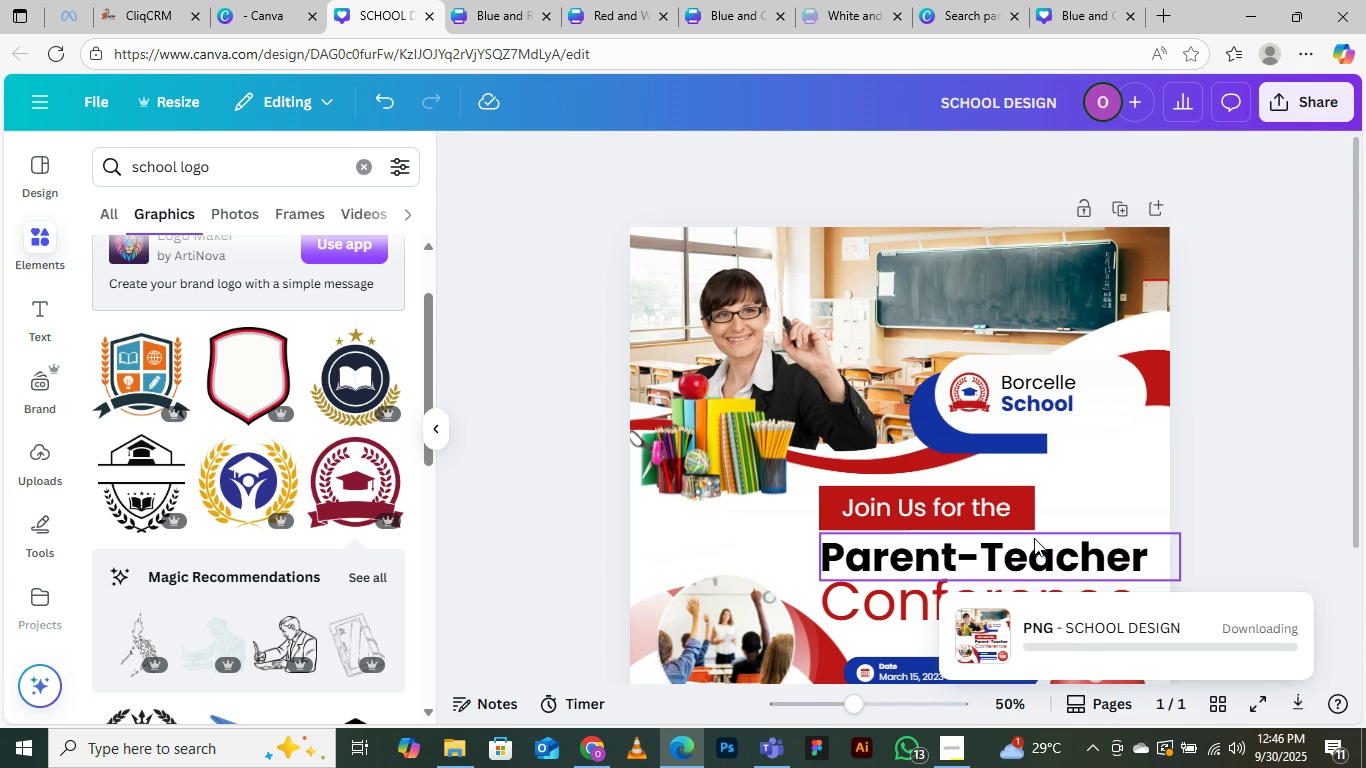 
mouse_move([451, 714])
 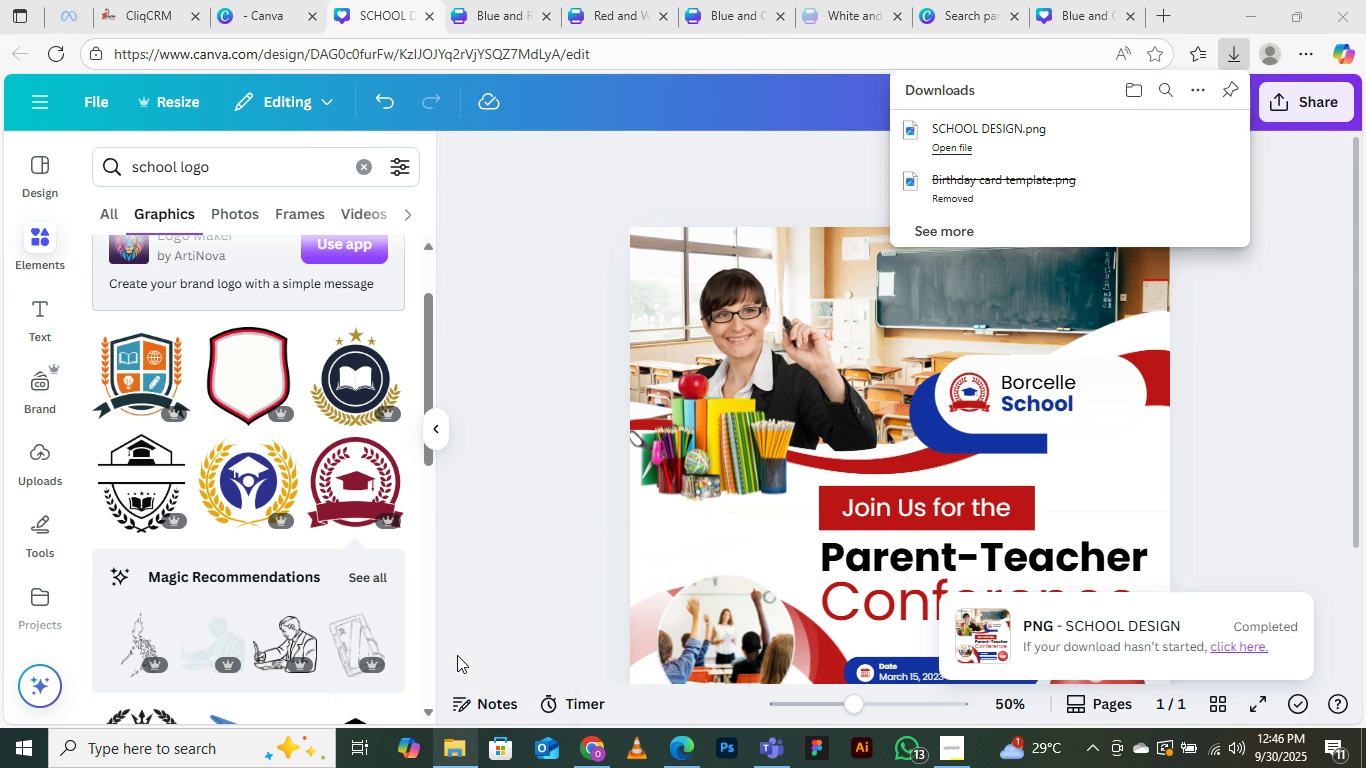 
left_click([457, 655])
 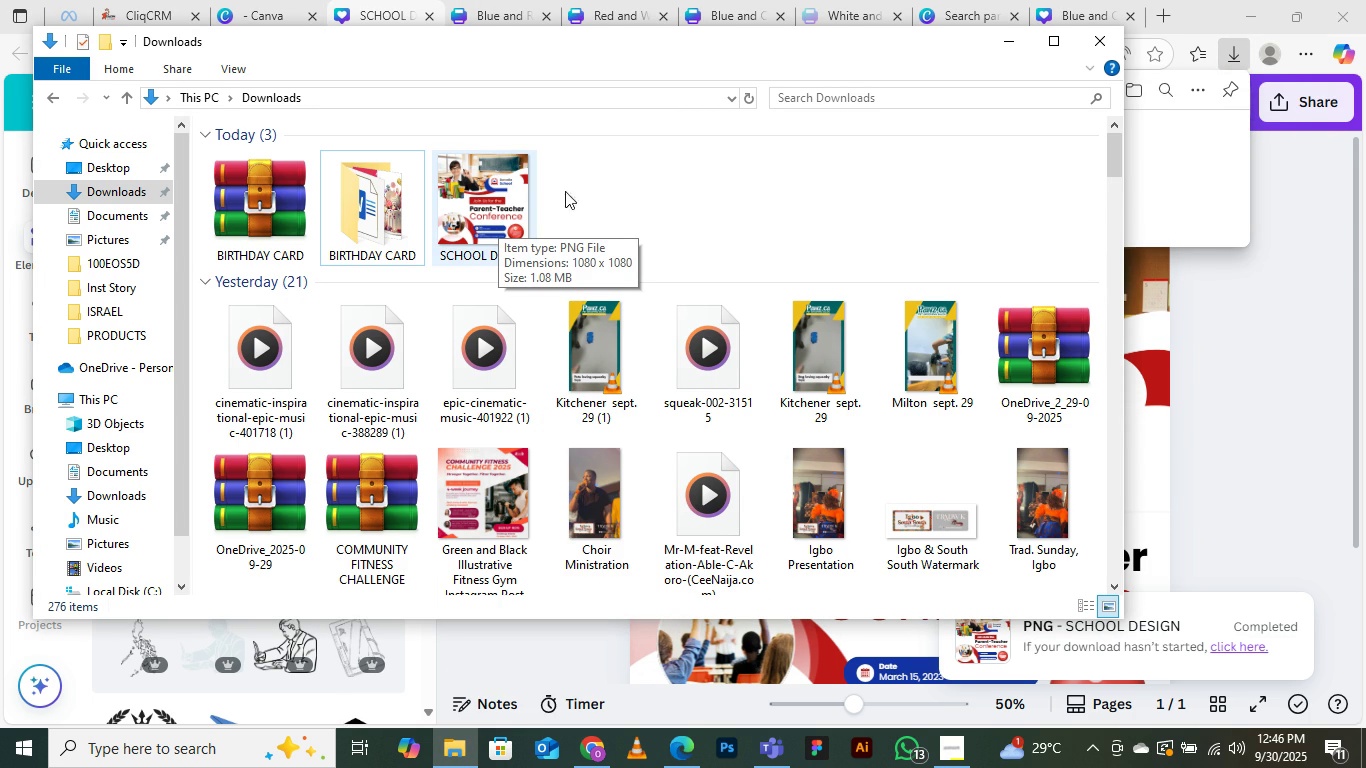 
wait(6.61)
 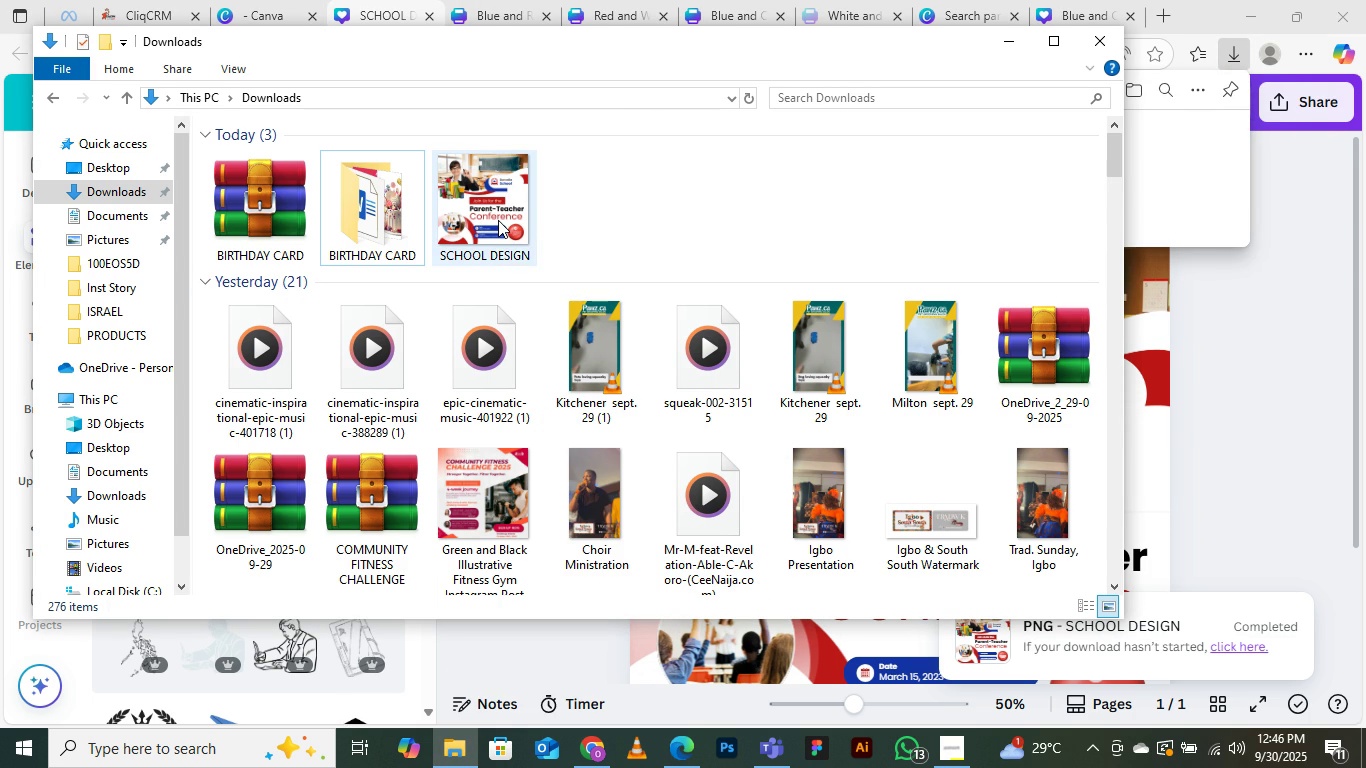 
left_click([1013, 49])
 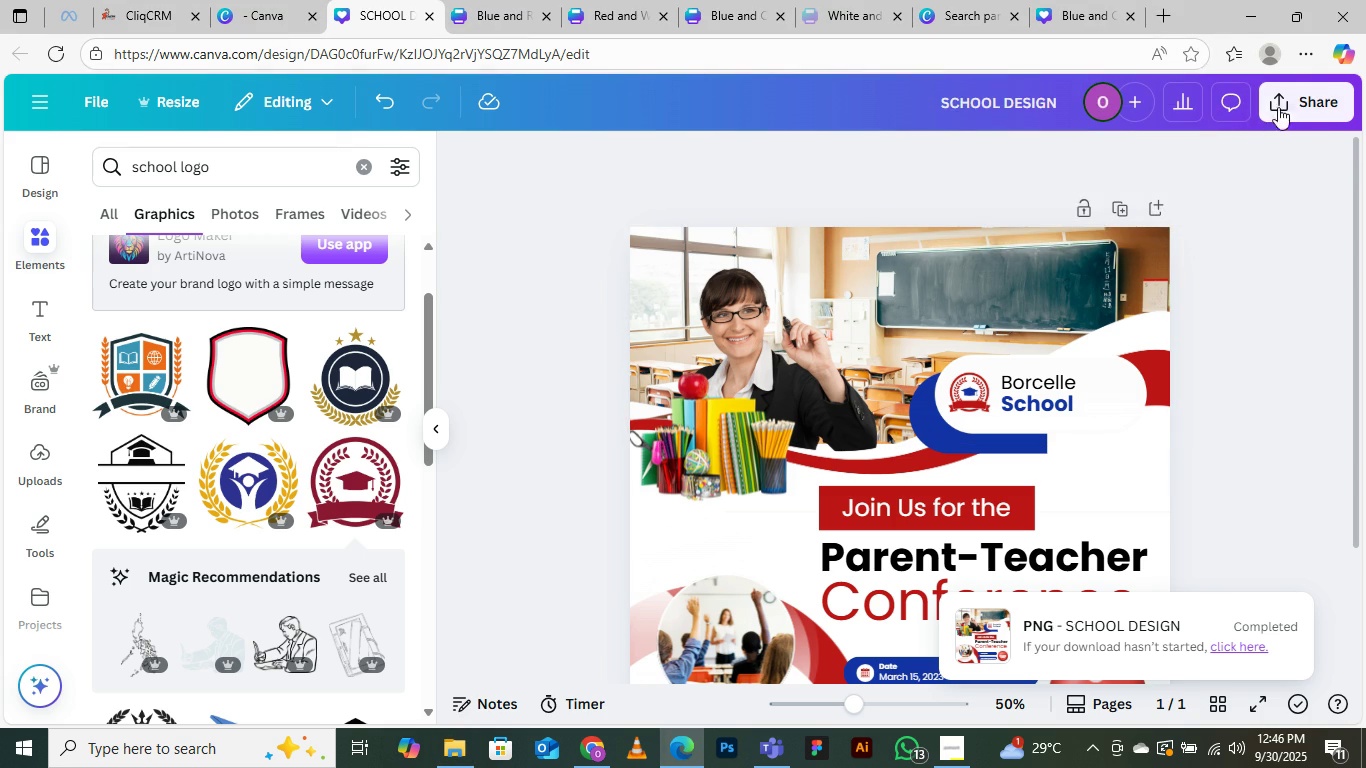 
left_click([1286, 104])
 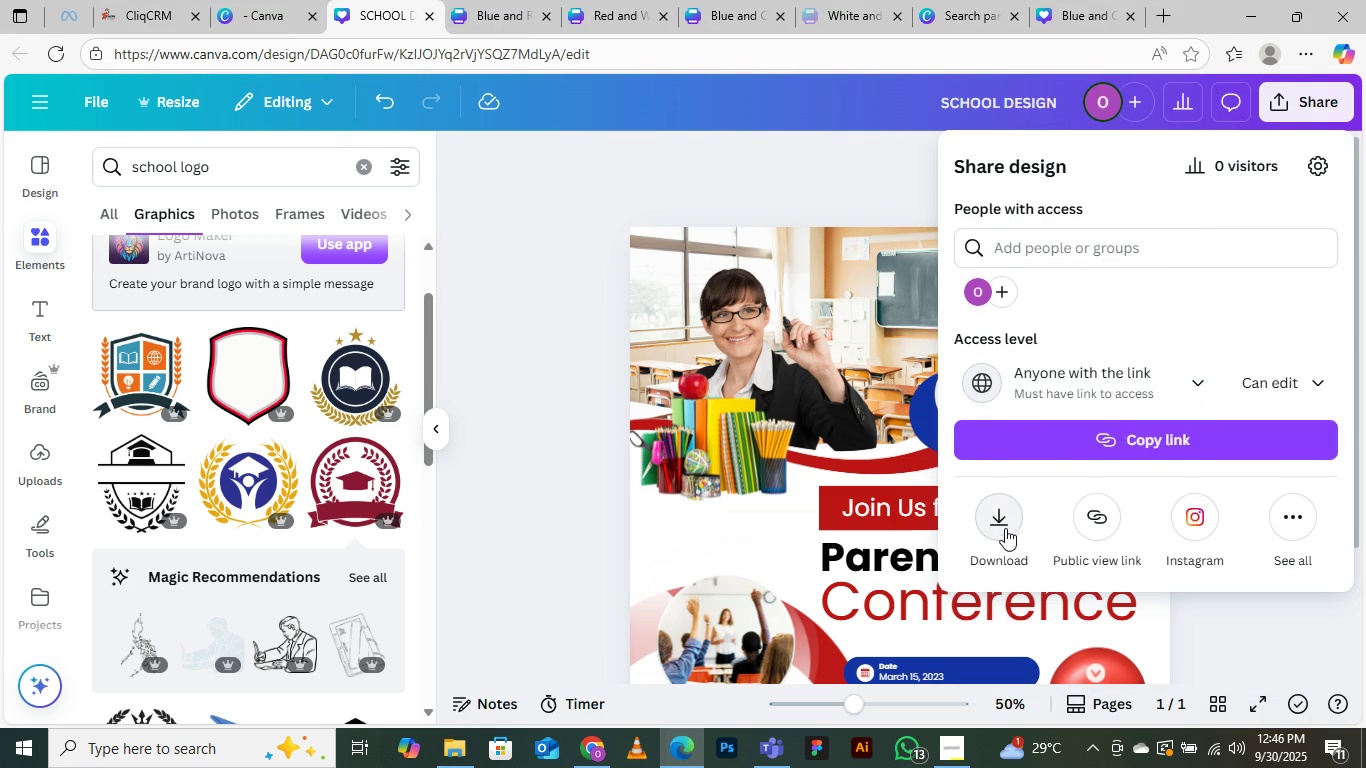 
left_click([987, 532])
 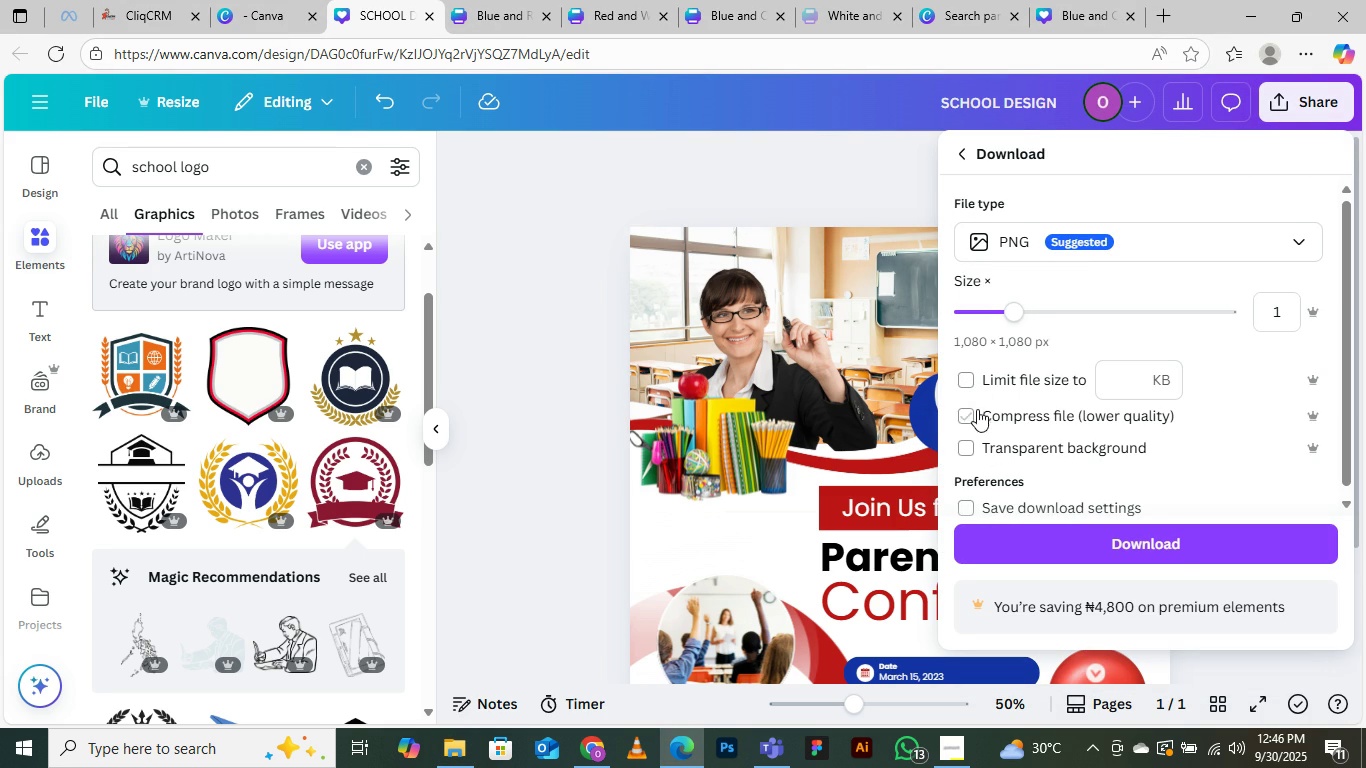 
wait(6.43)
 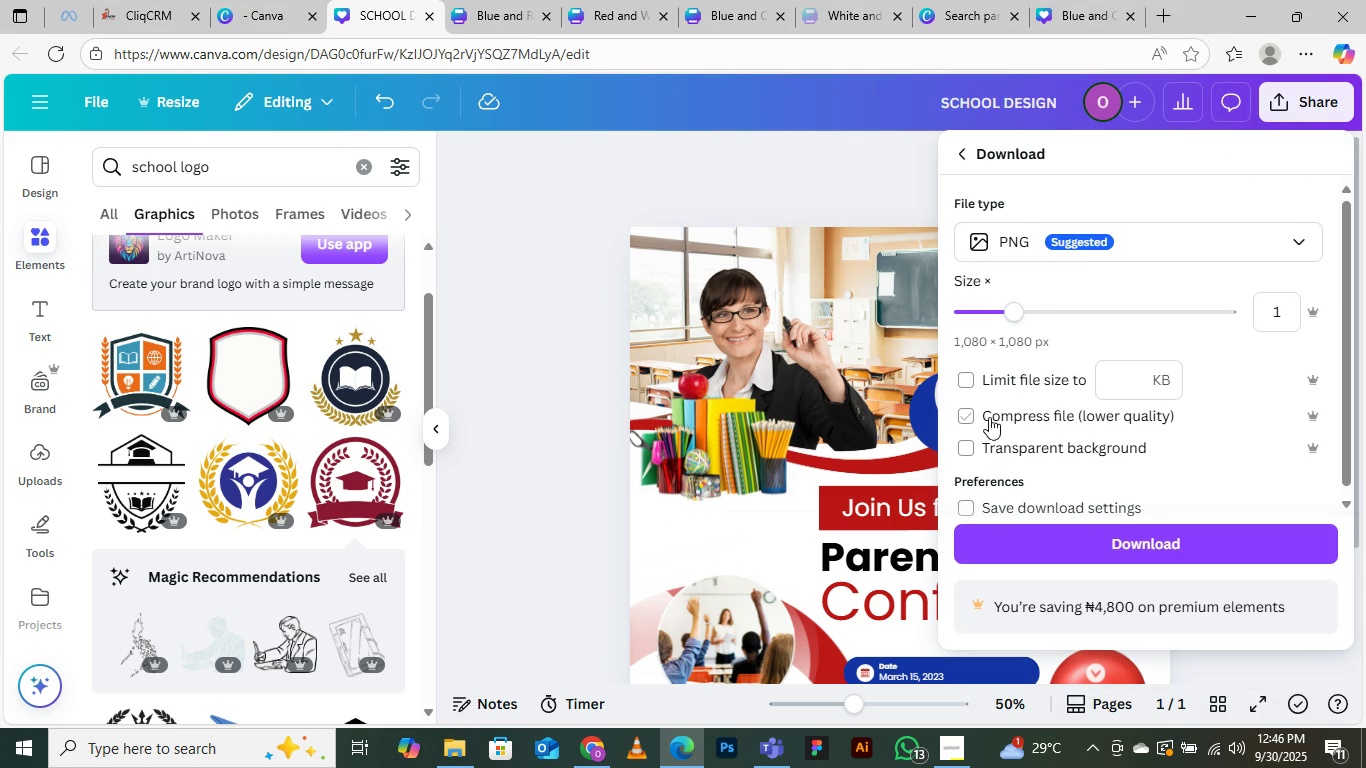 
left_click([969, 415])
 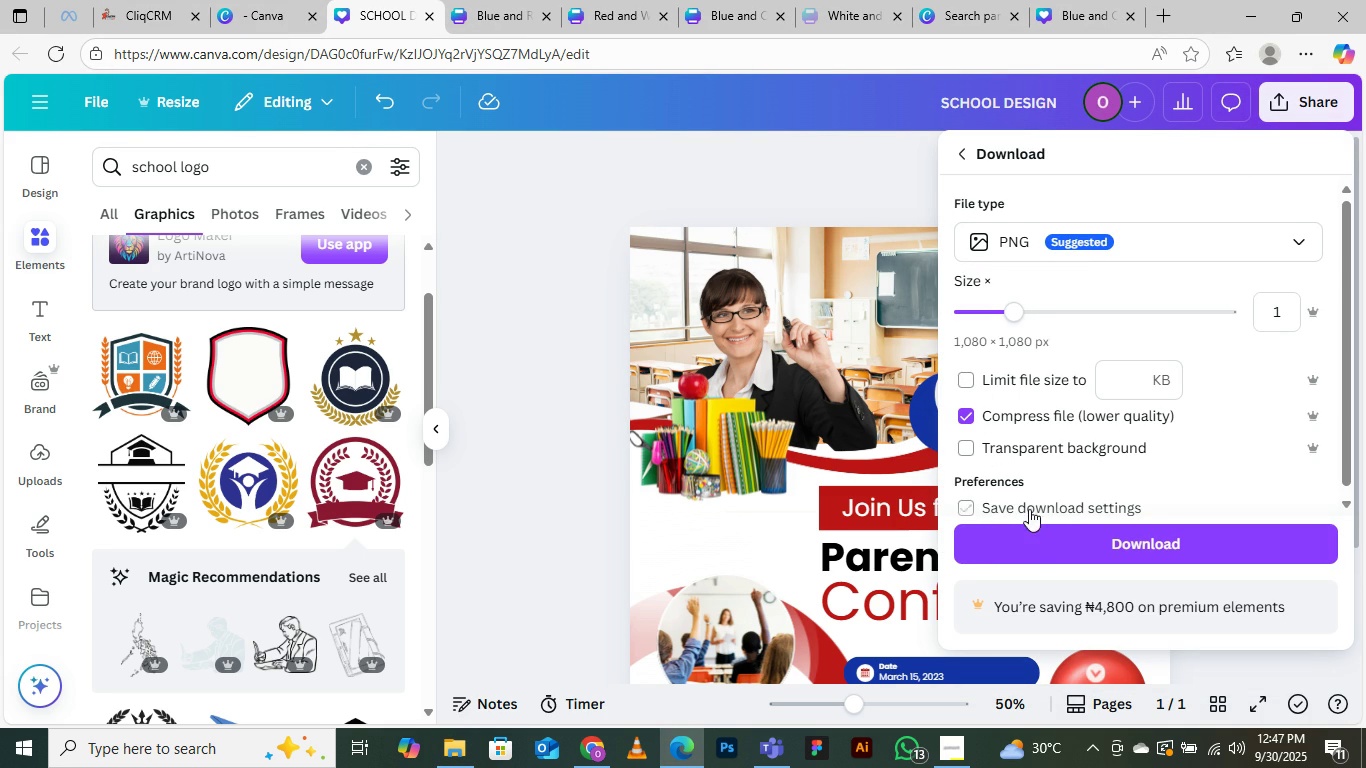 
mouse_move([1060, 511])
 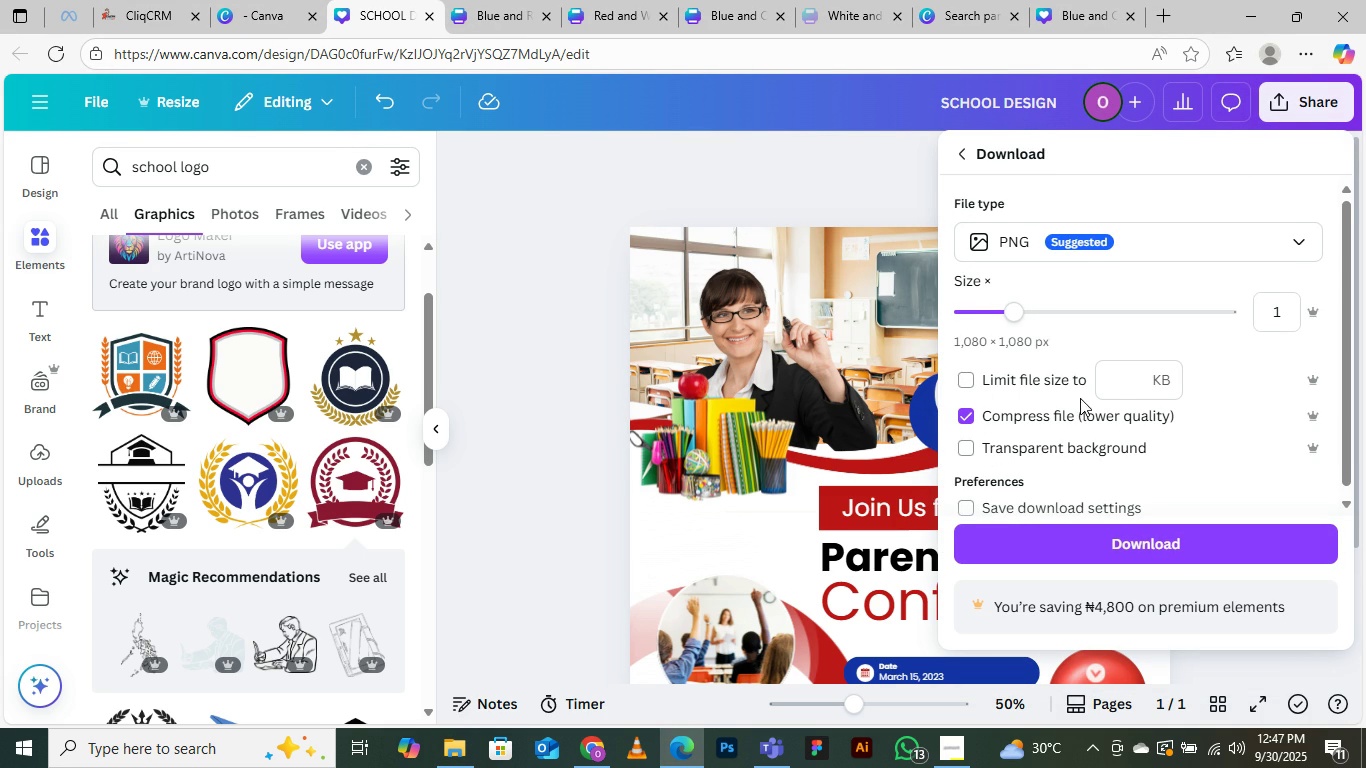 
scroll: coordinate [1079, 398], scroll_direction: down, amount: 5.0
 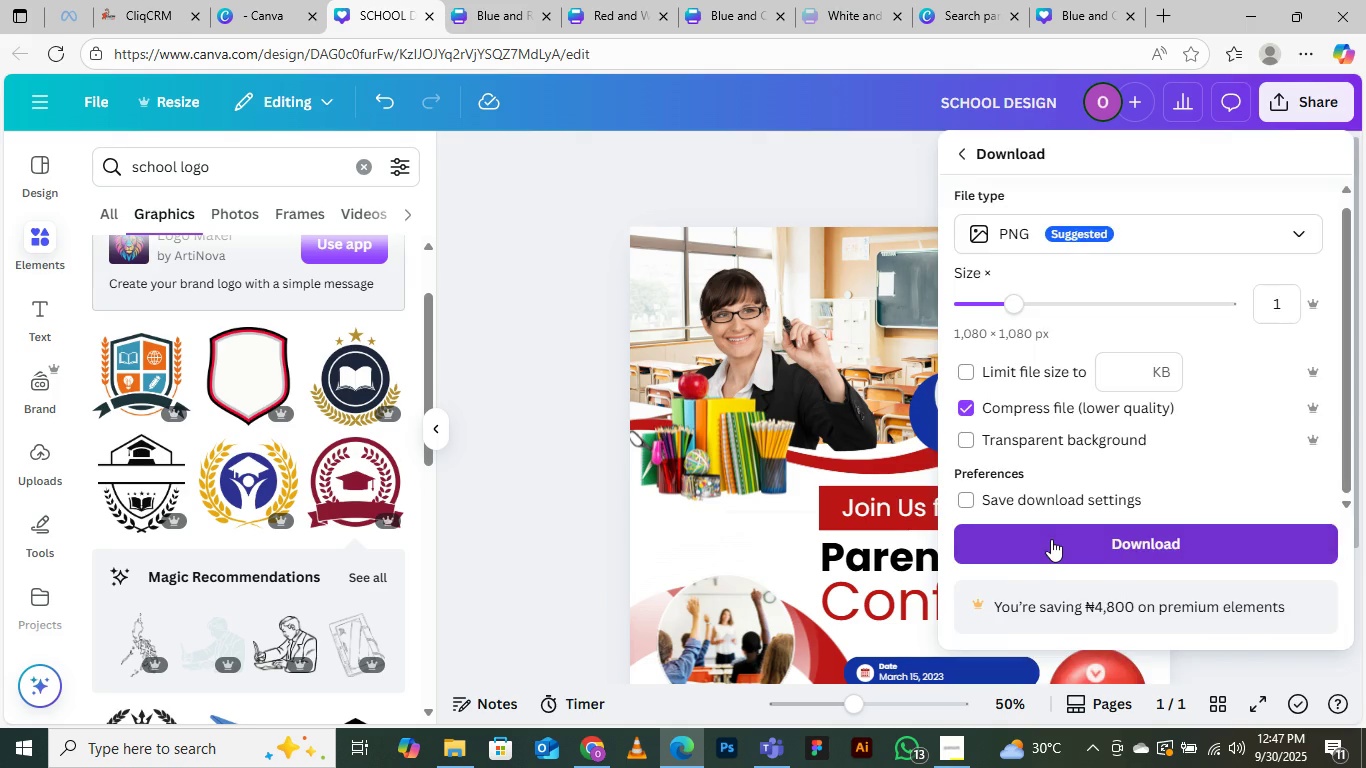 
left_click([1051, 539])
 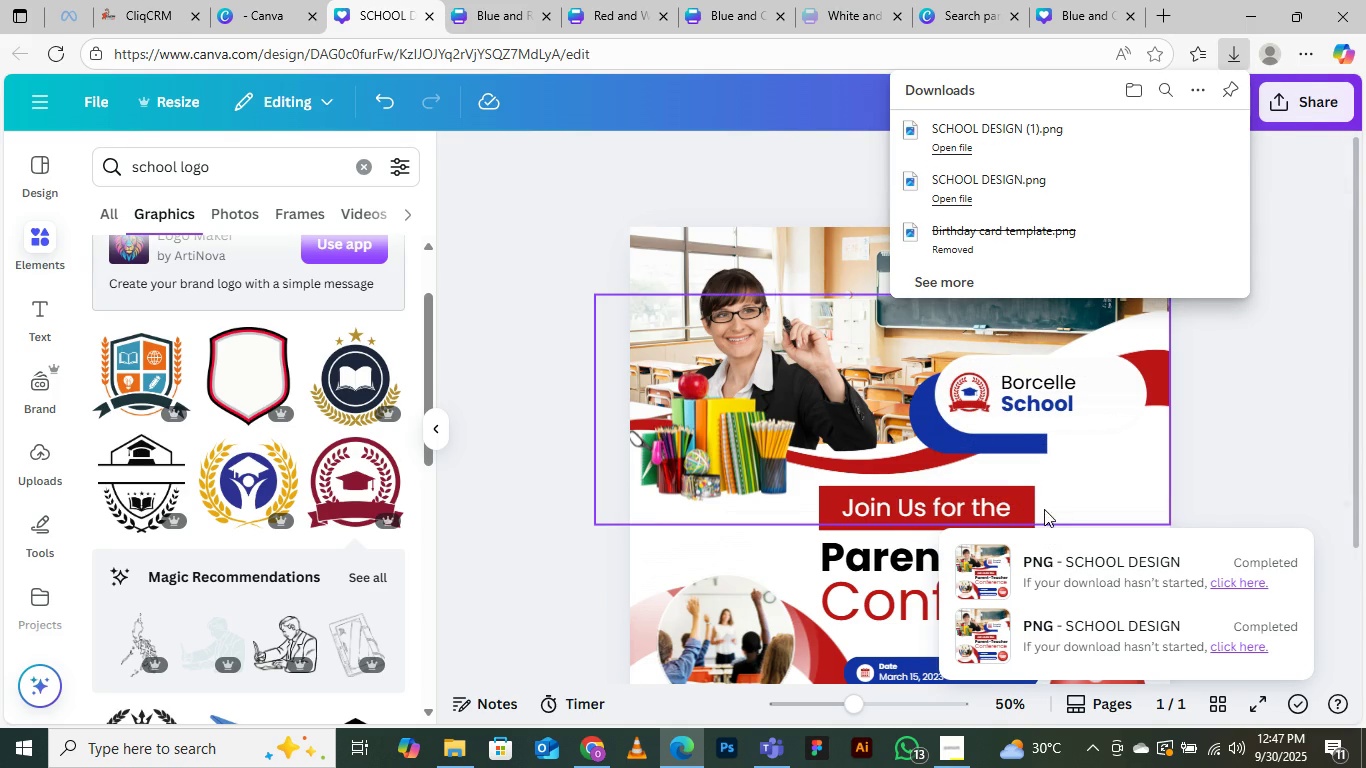 
wait(7.23)
 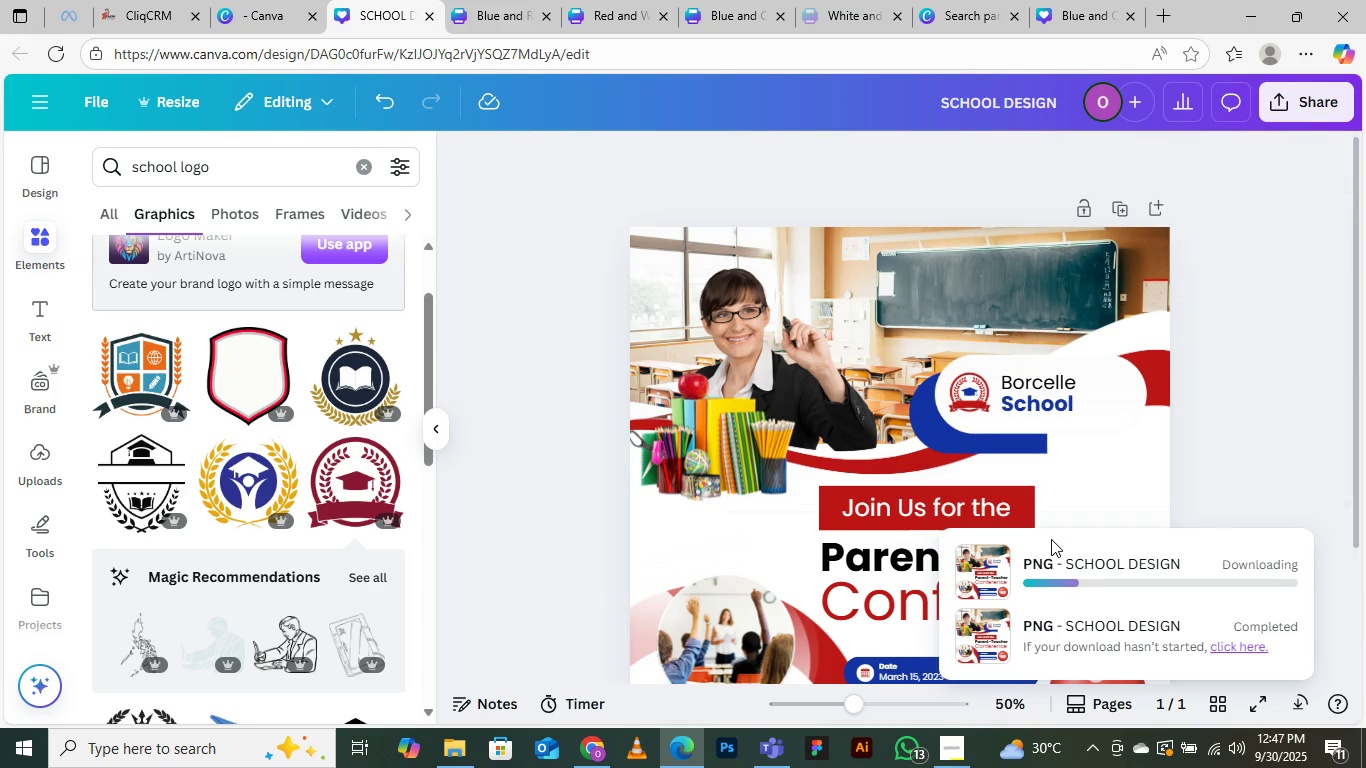 
left_click([438, 750])
 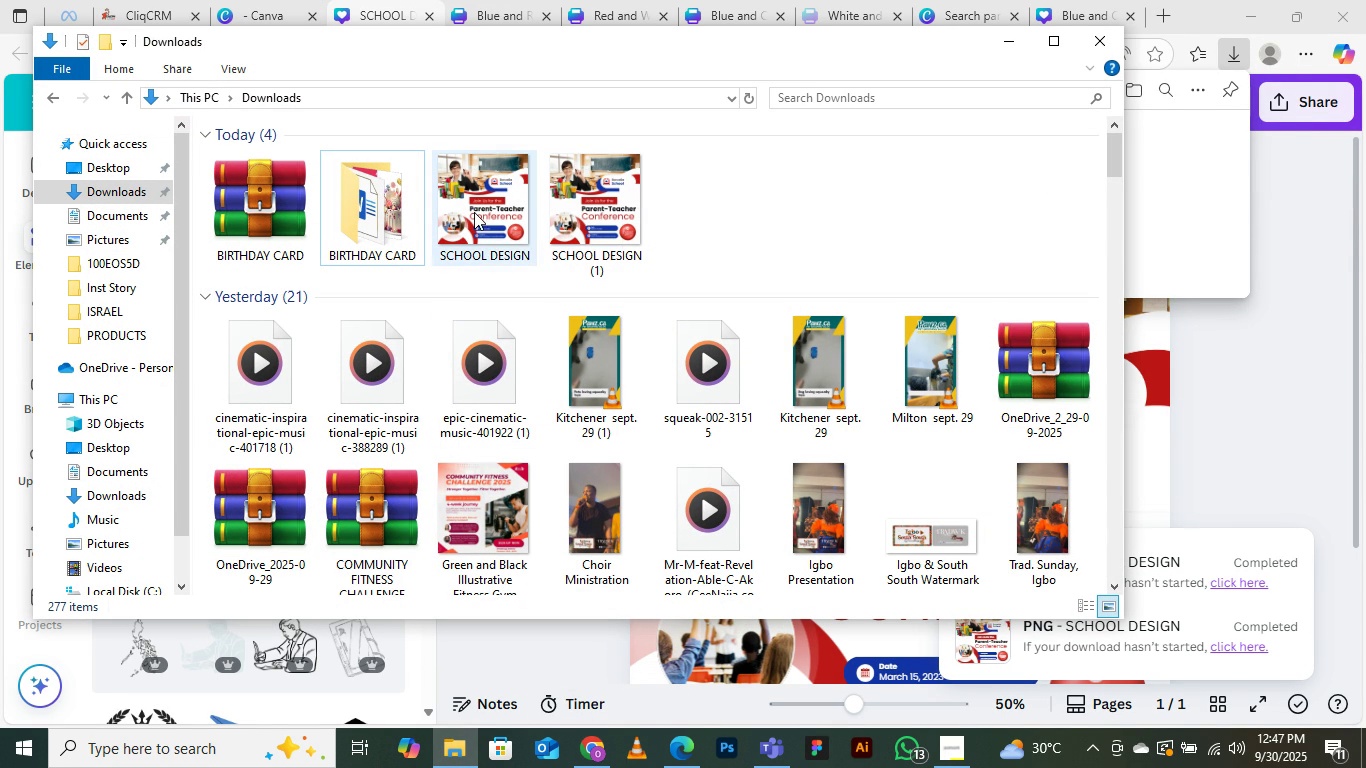 
wait(5.57)
 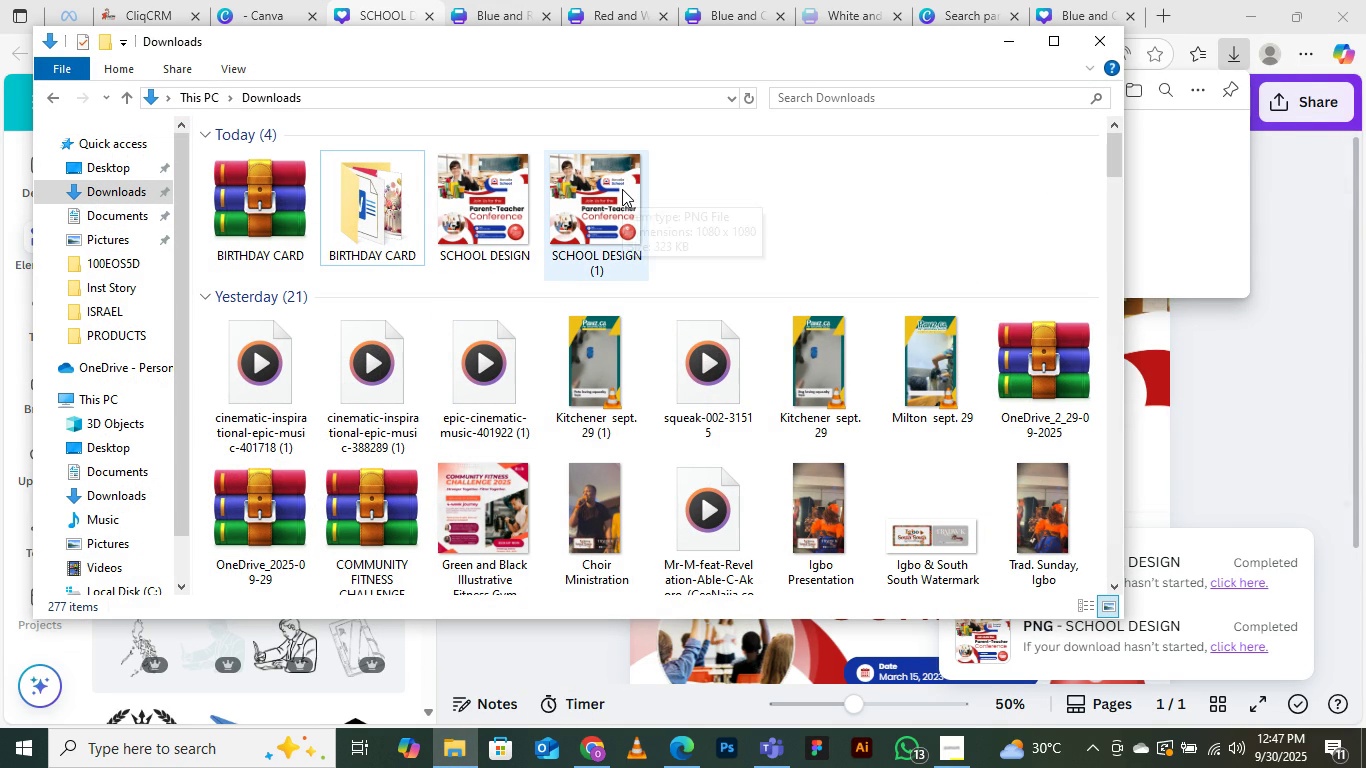 
left_click([481, 201])
 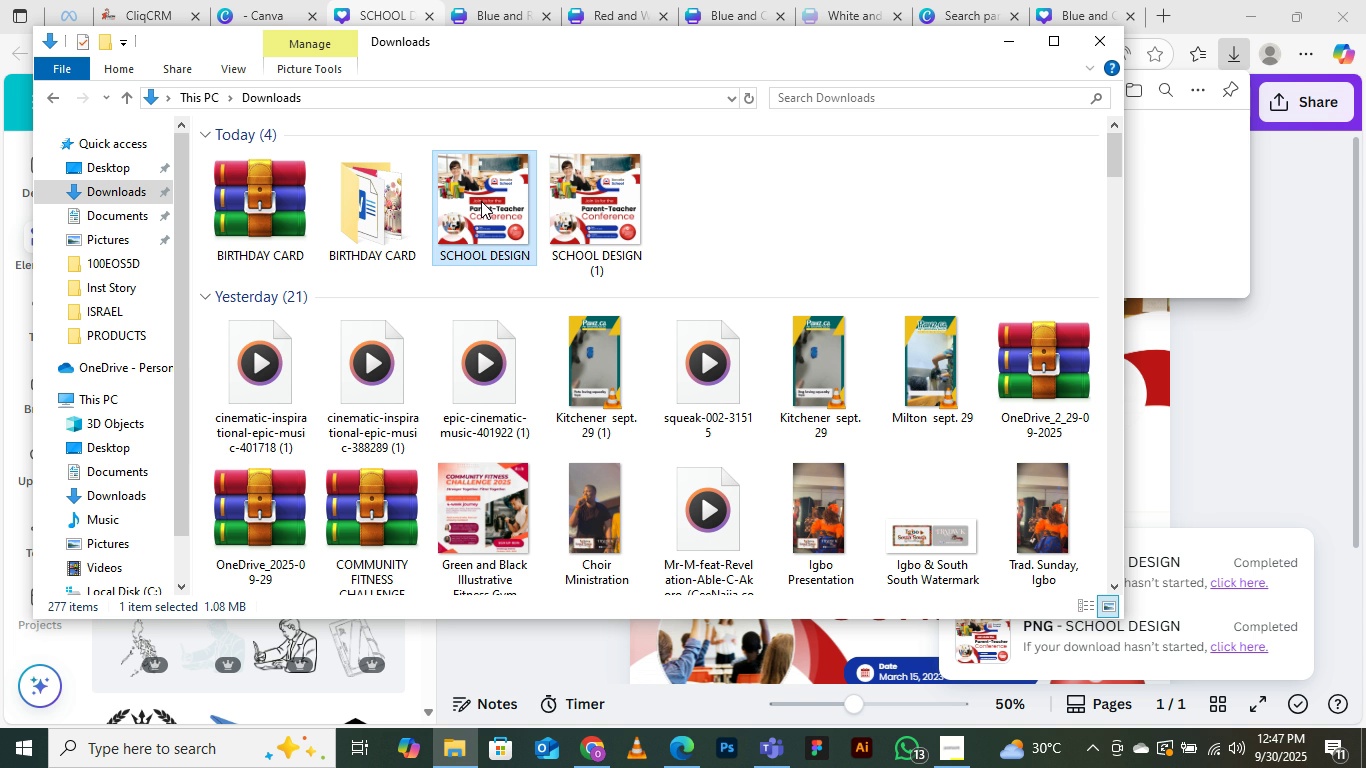 
wait(5.22)
 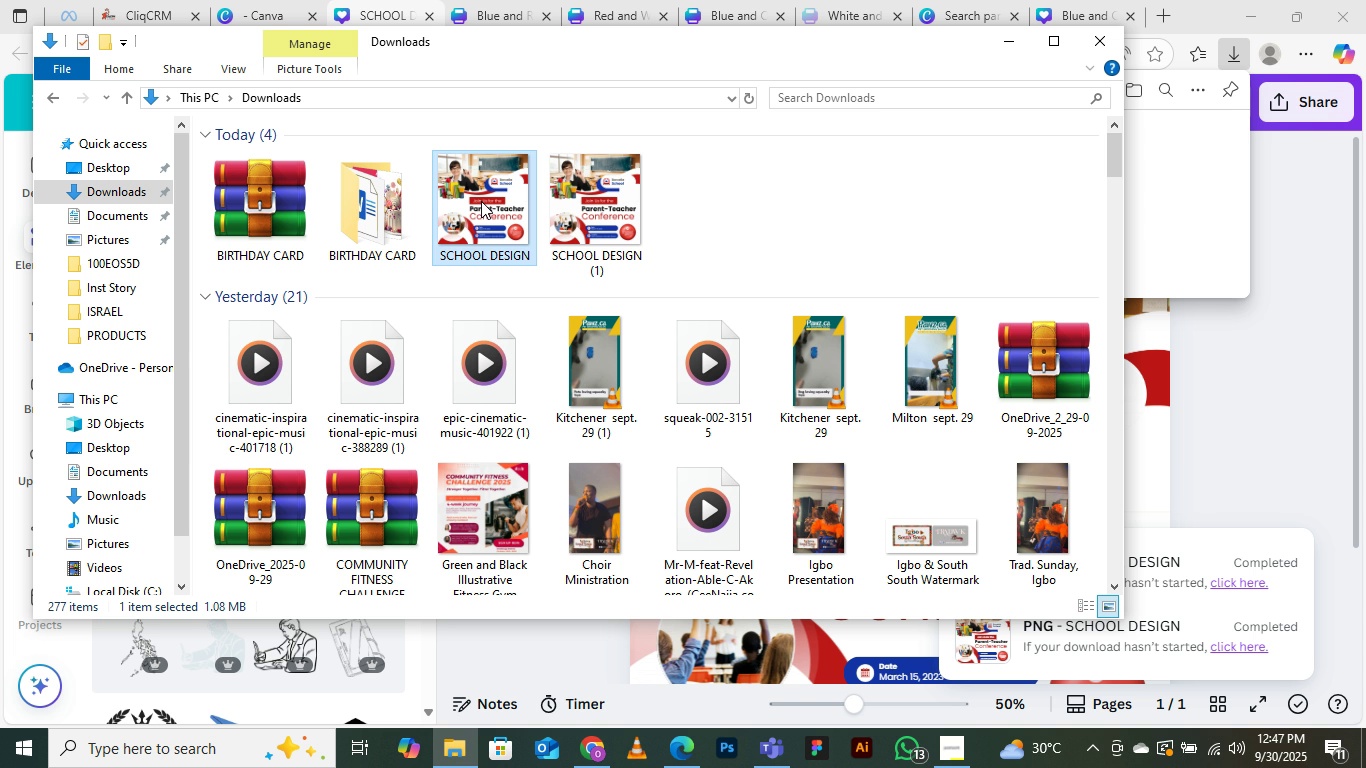 
double_click([481, 201])
 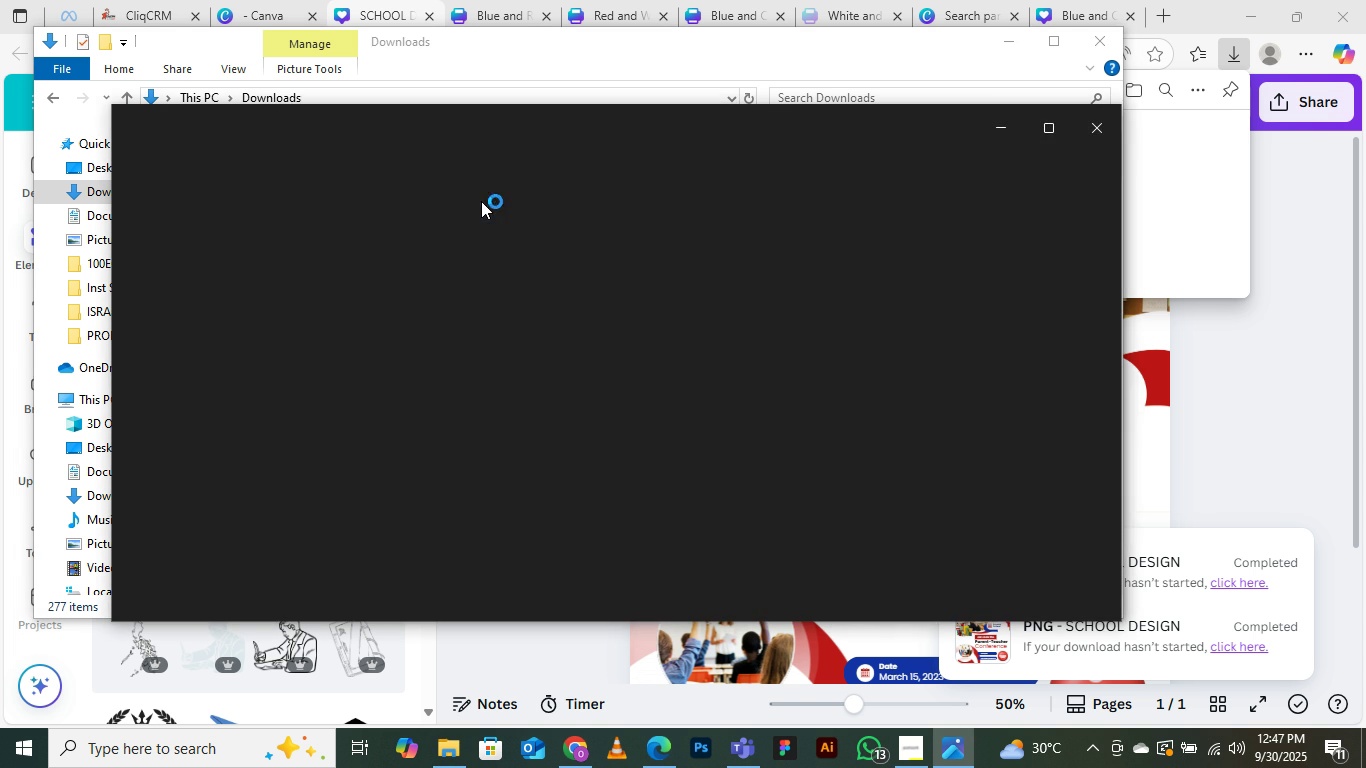 
wait(8.84)
 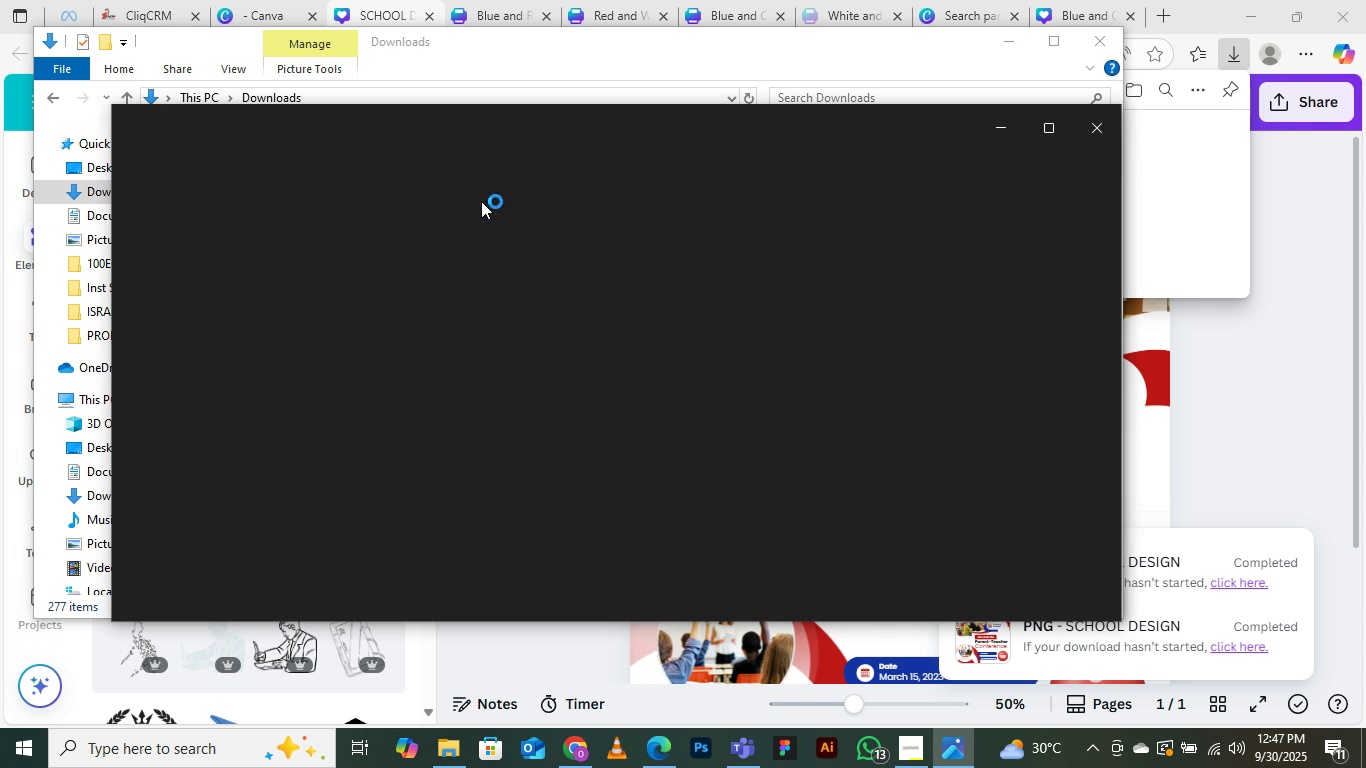 
left_click([1087, 128])
 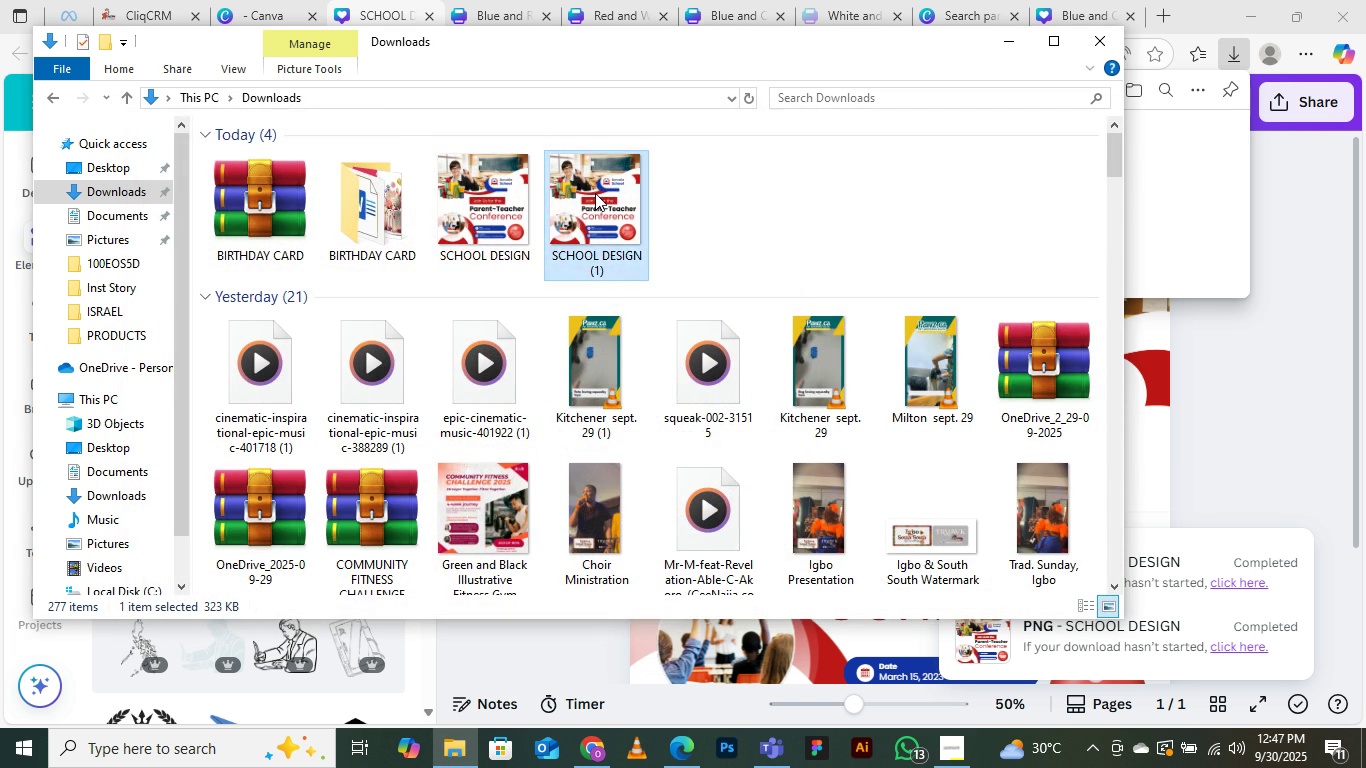 
double_click([595, 193])
 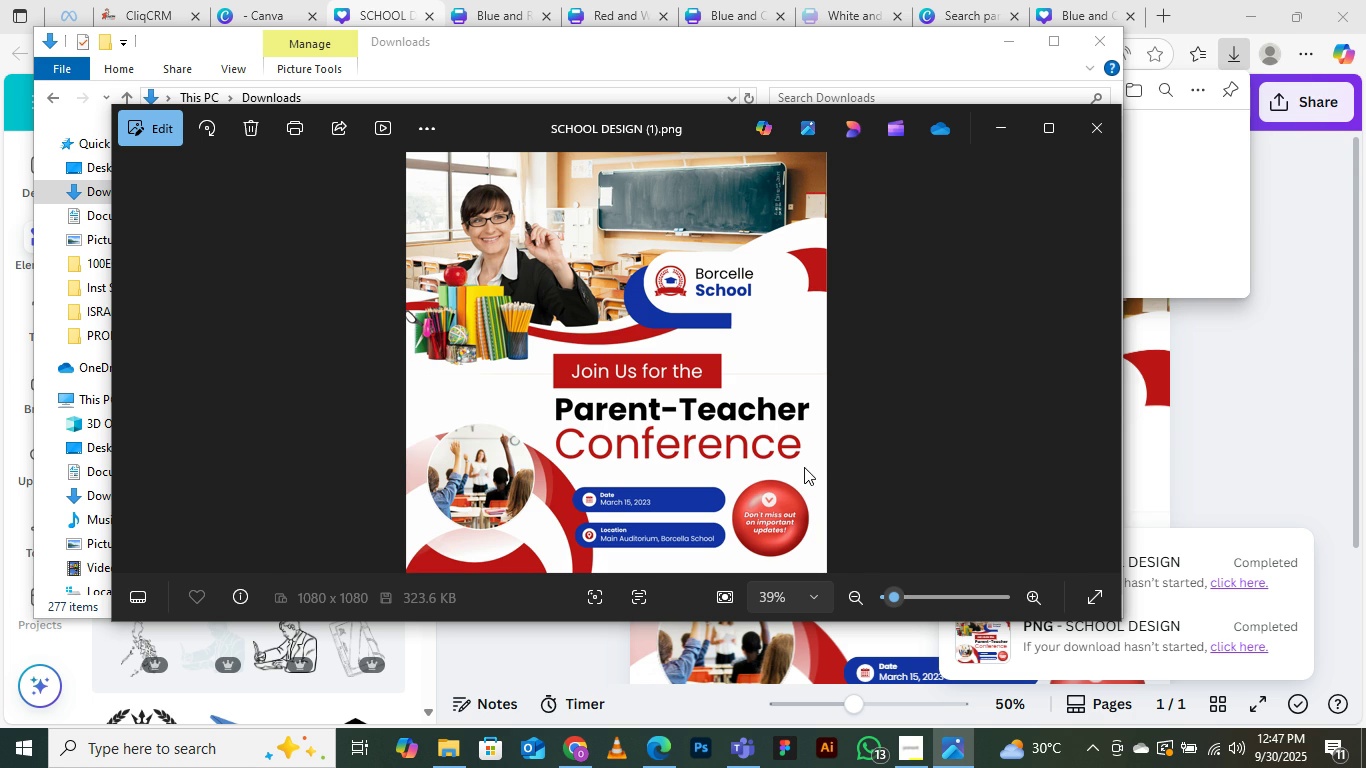 
wait(12.03)
 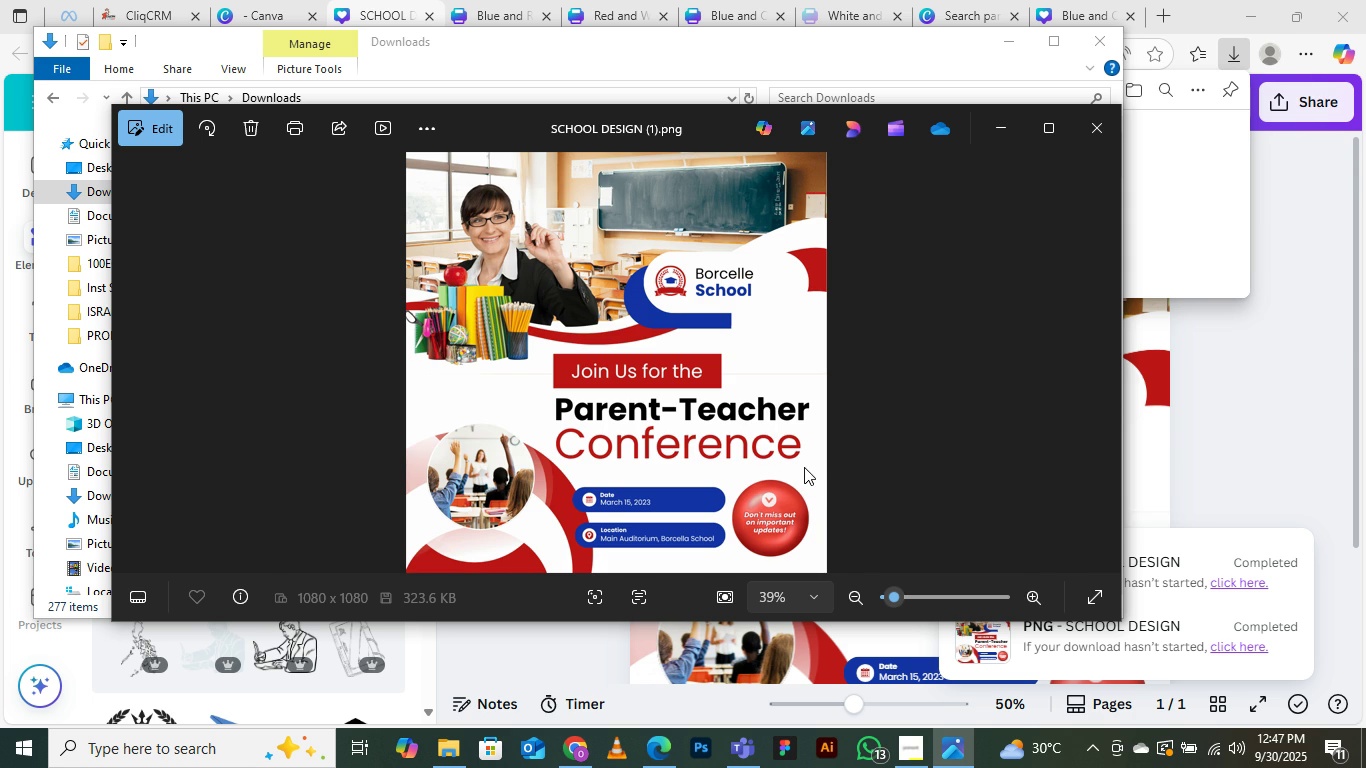 
left_click([1049, 131])
 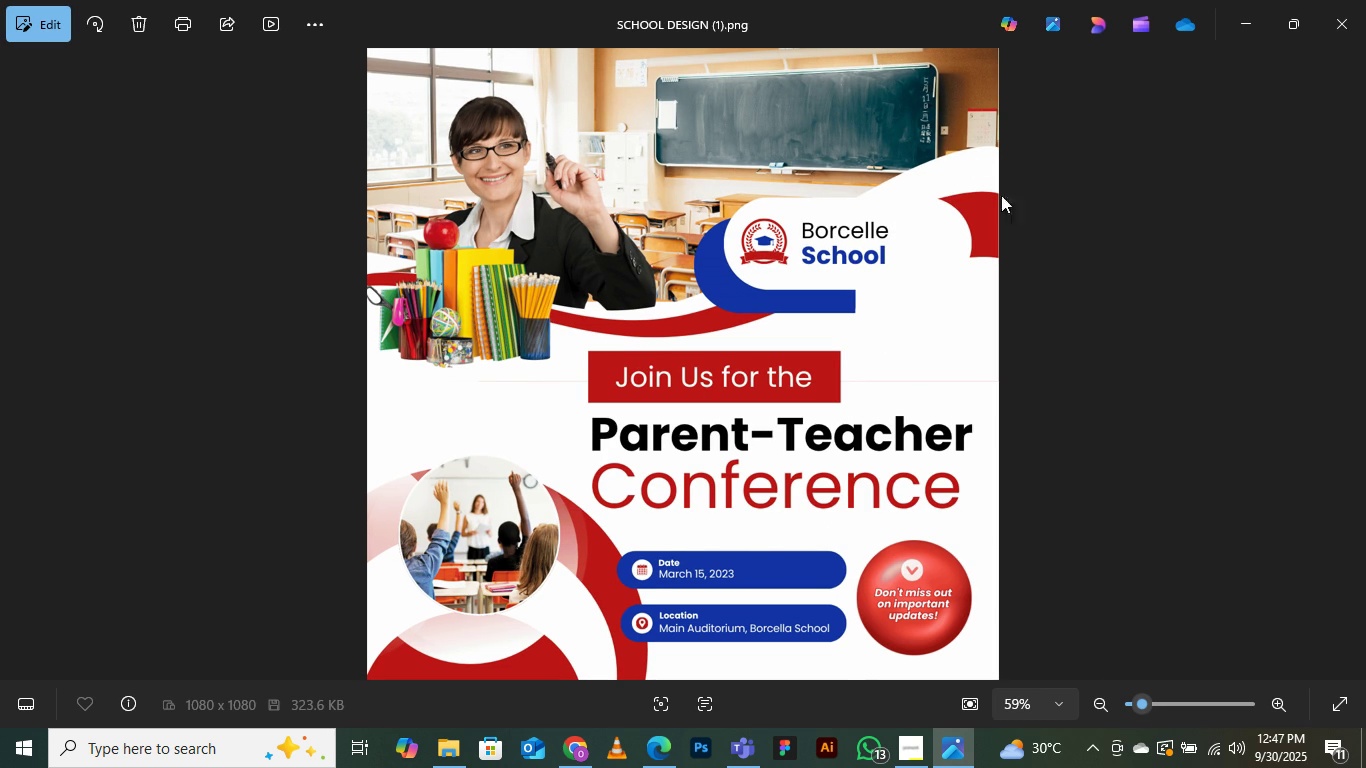 
wait(7.99)
 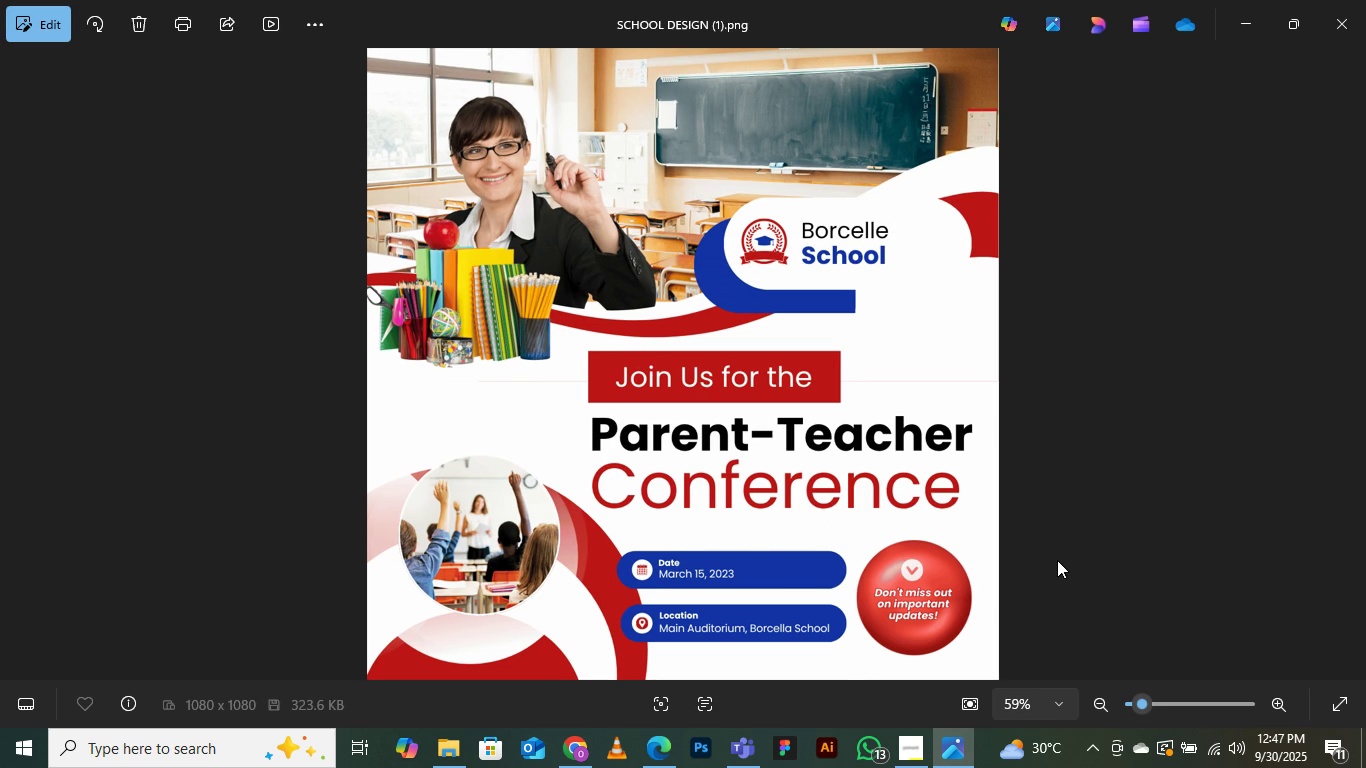 
left_click([1334, 21])
 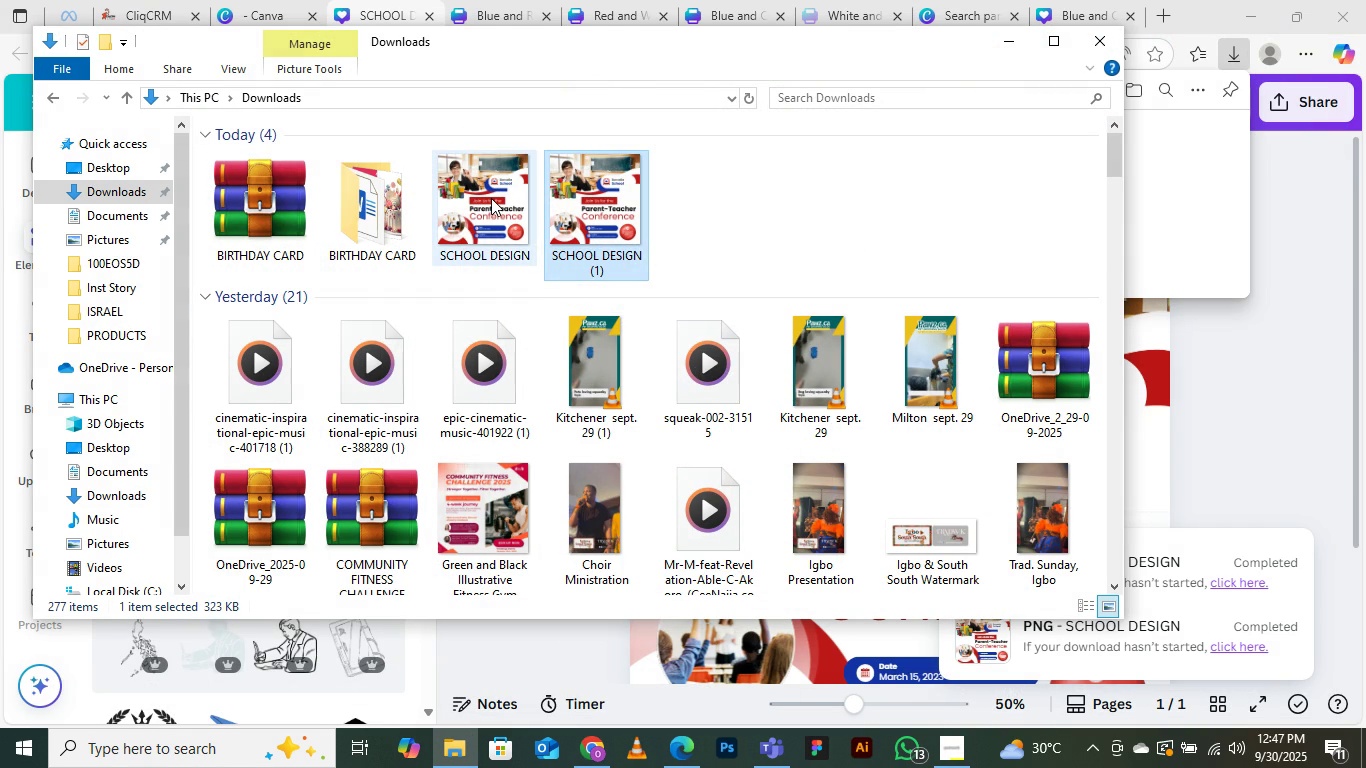 
left_click([491, 198])
 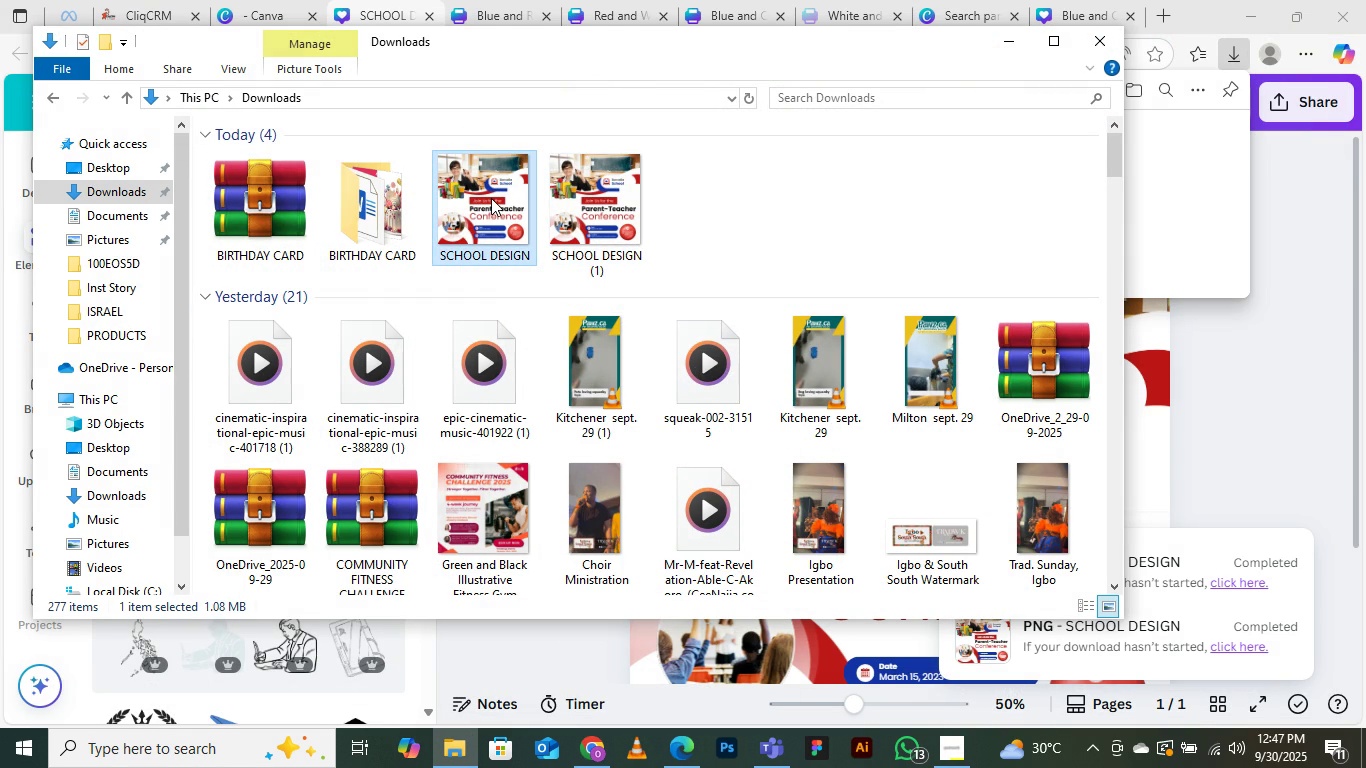 
key(Delete)
 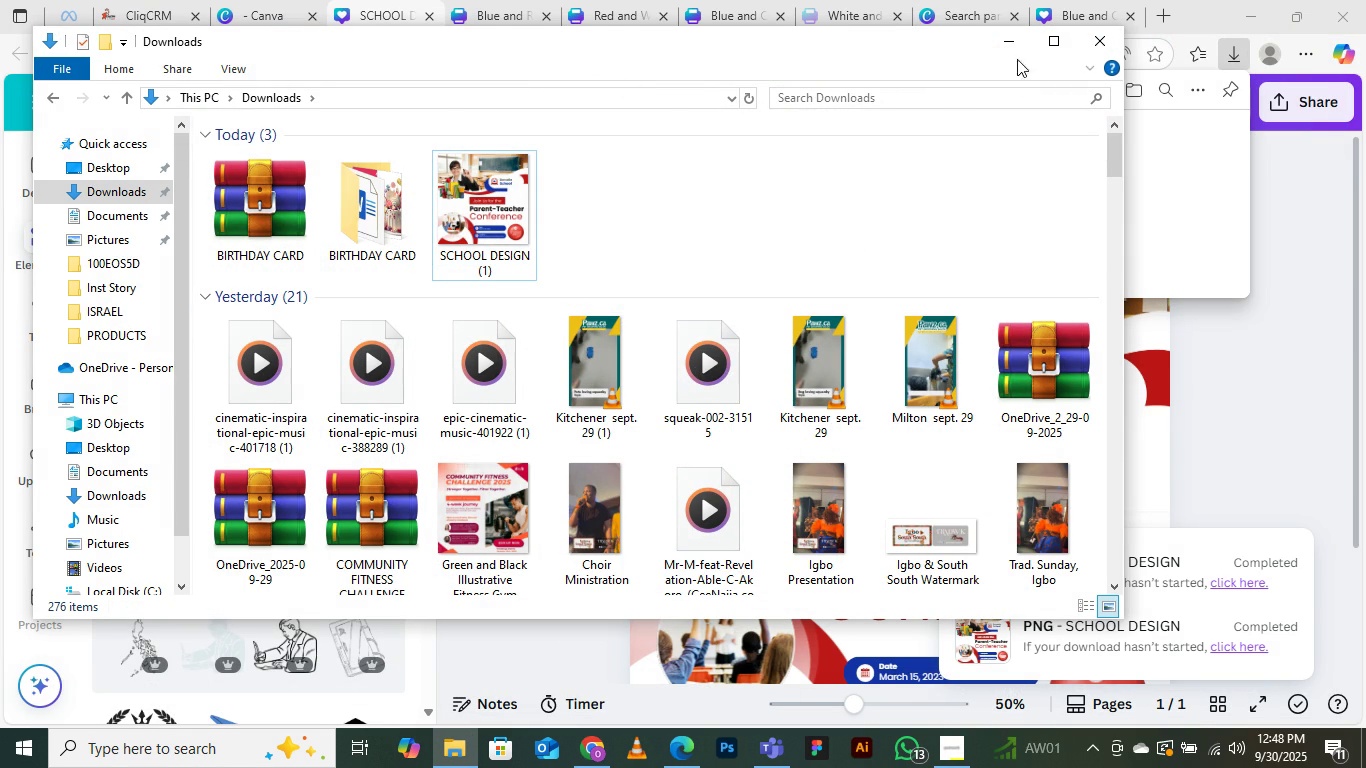 
left_click([1013, 46])
 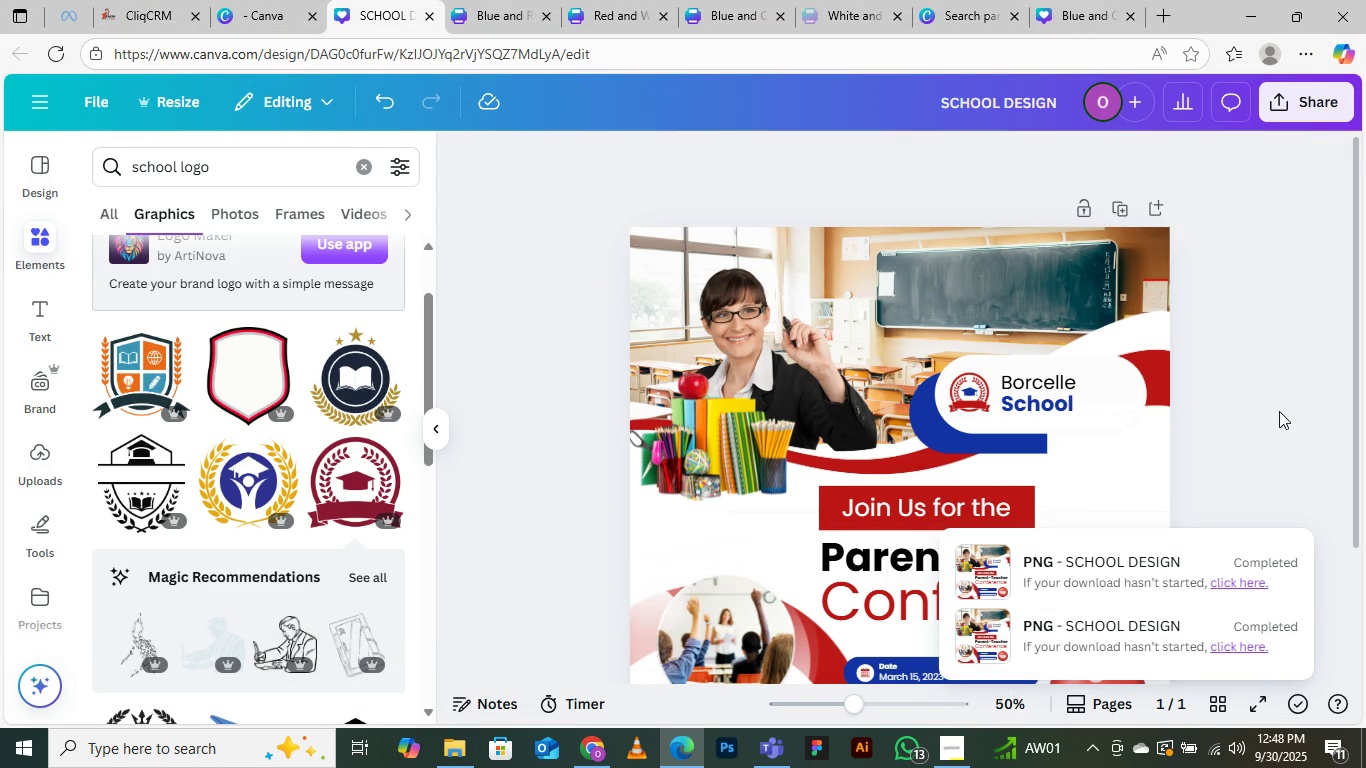 
left_click([1277, 395])
 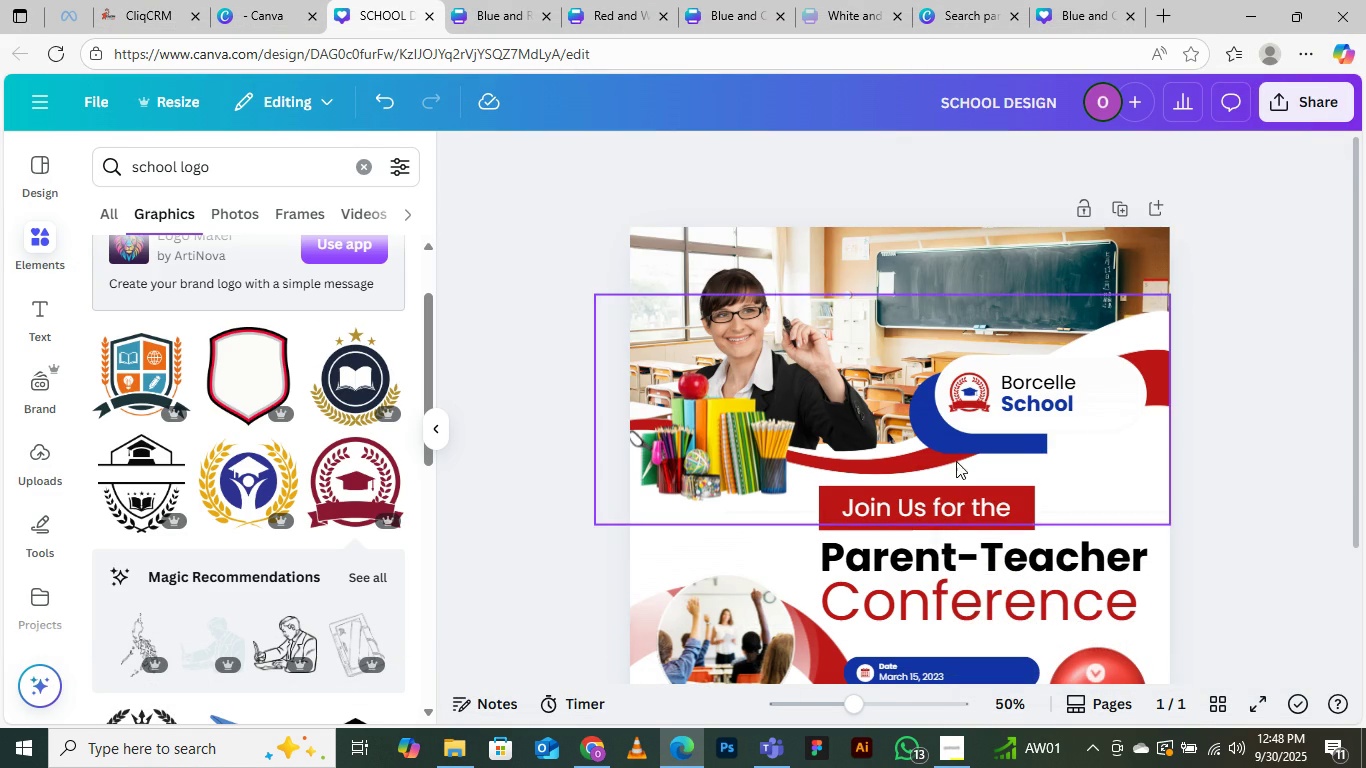 
scroll: coordinate [960, 451], scroll_direction: down, amount: 7.0
 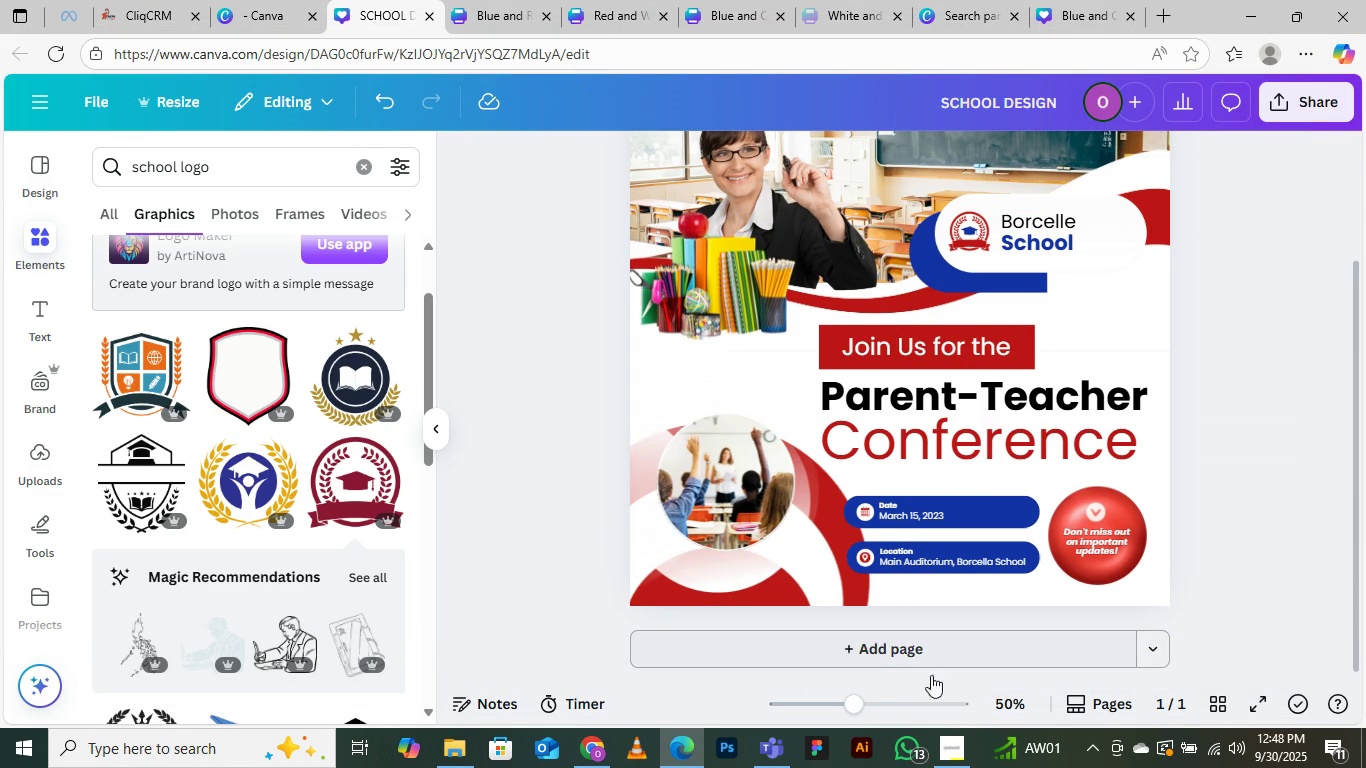 
mouse_move([955, 714])
 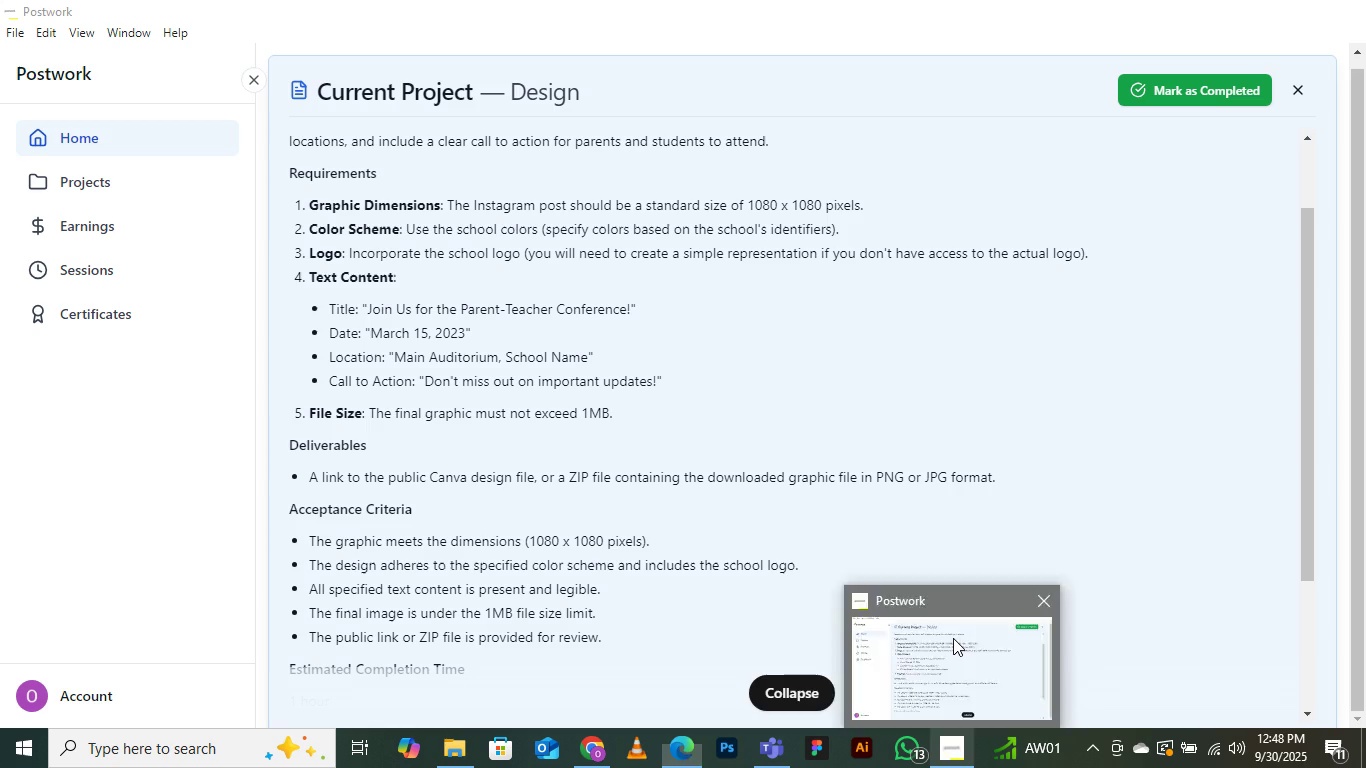 
left_click([953, 638])